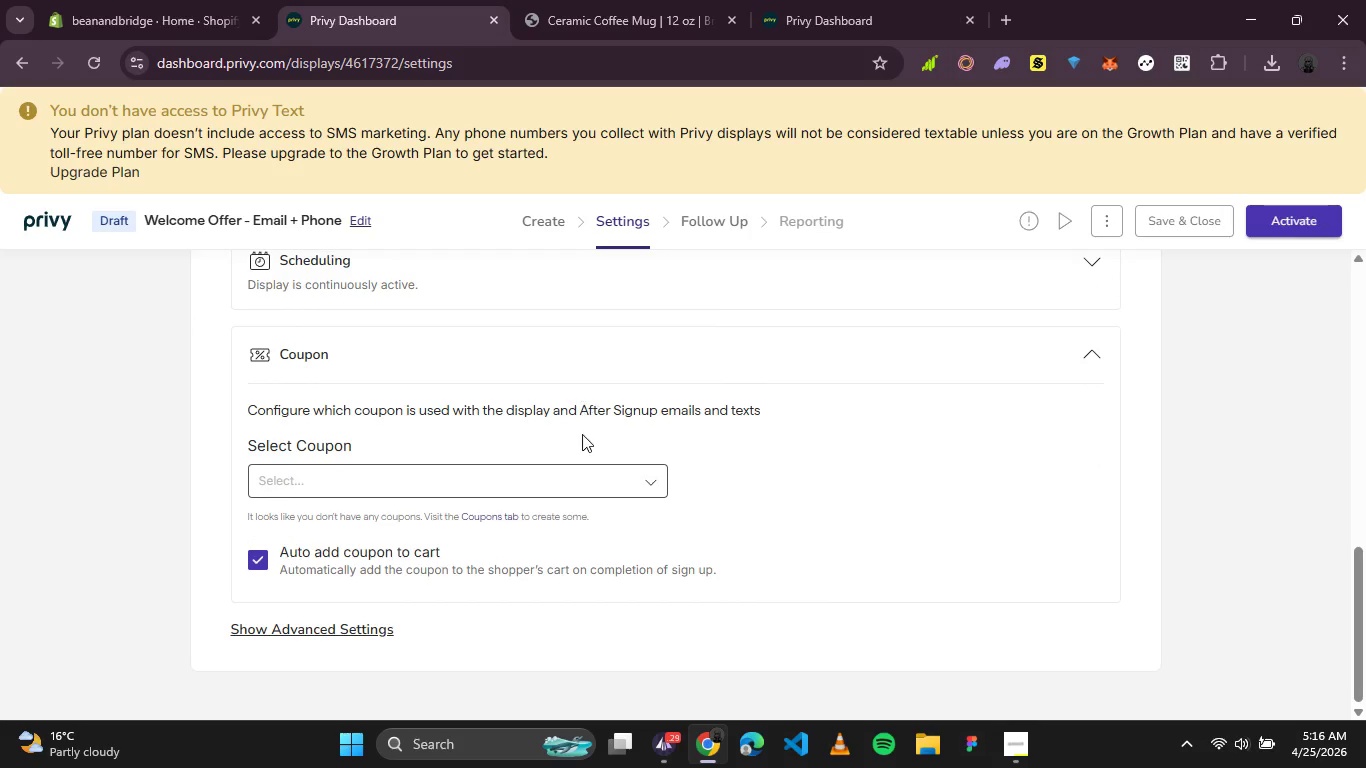 
left_click([580, 476])
 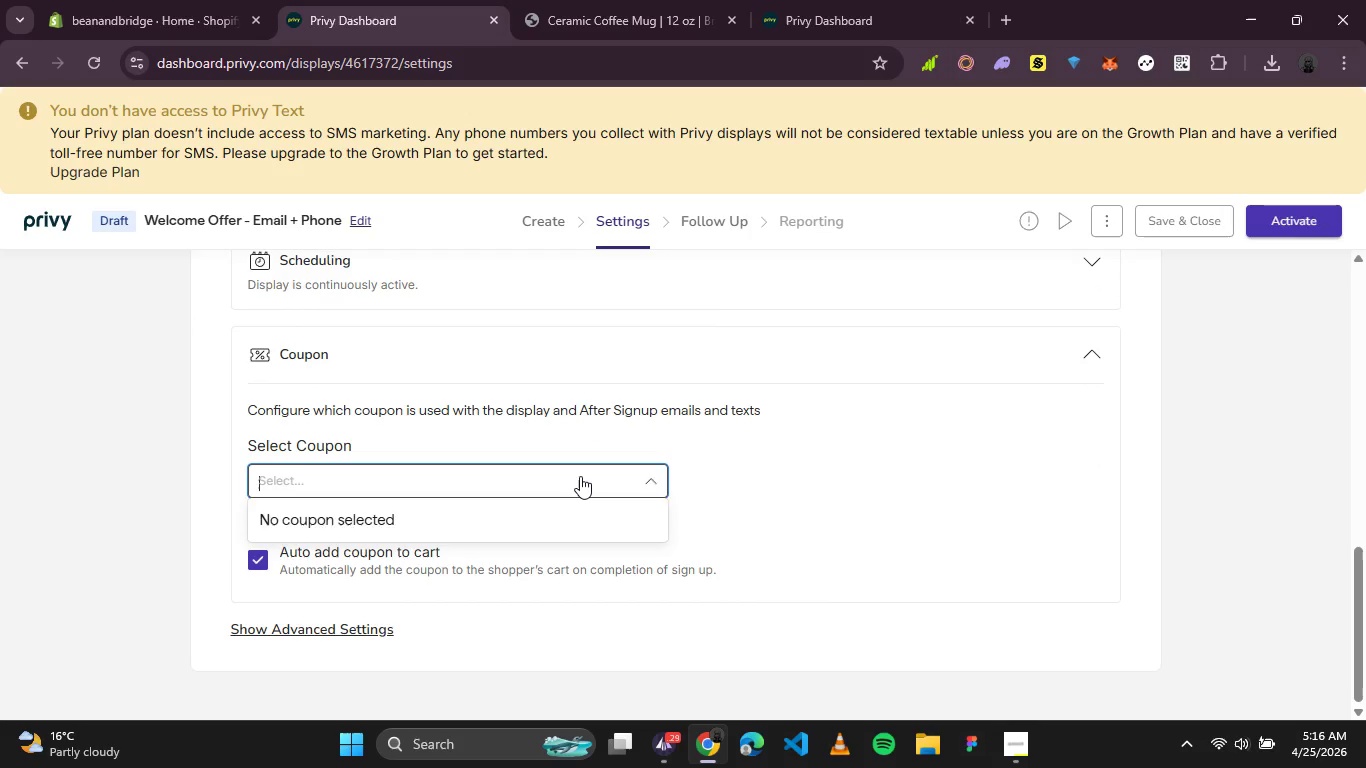 
left_click([580, 476])
 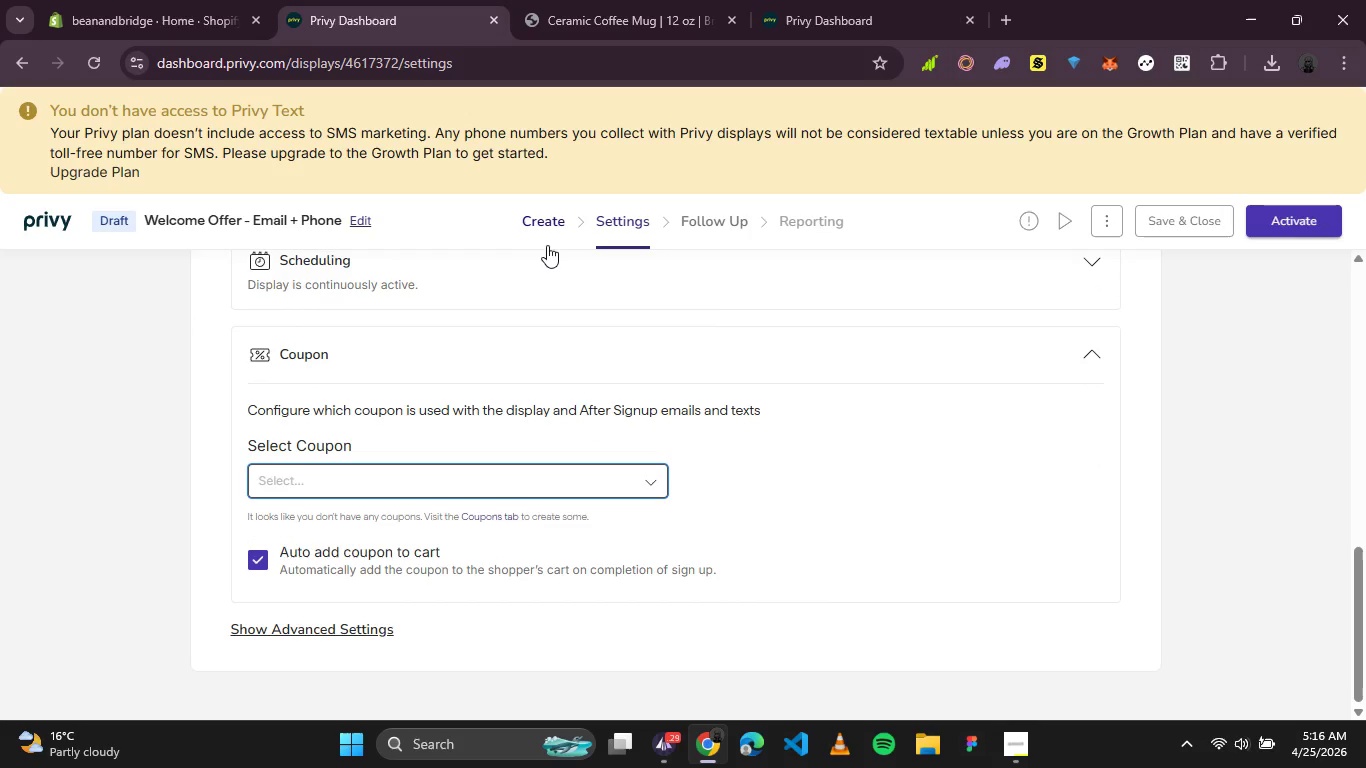 
left_click([547, 231])
 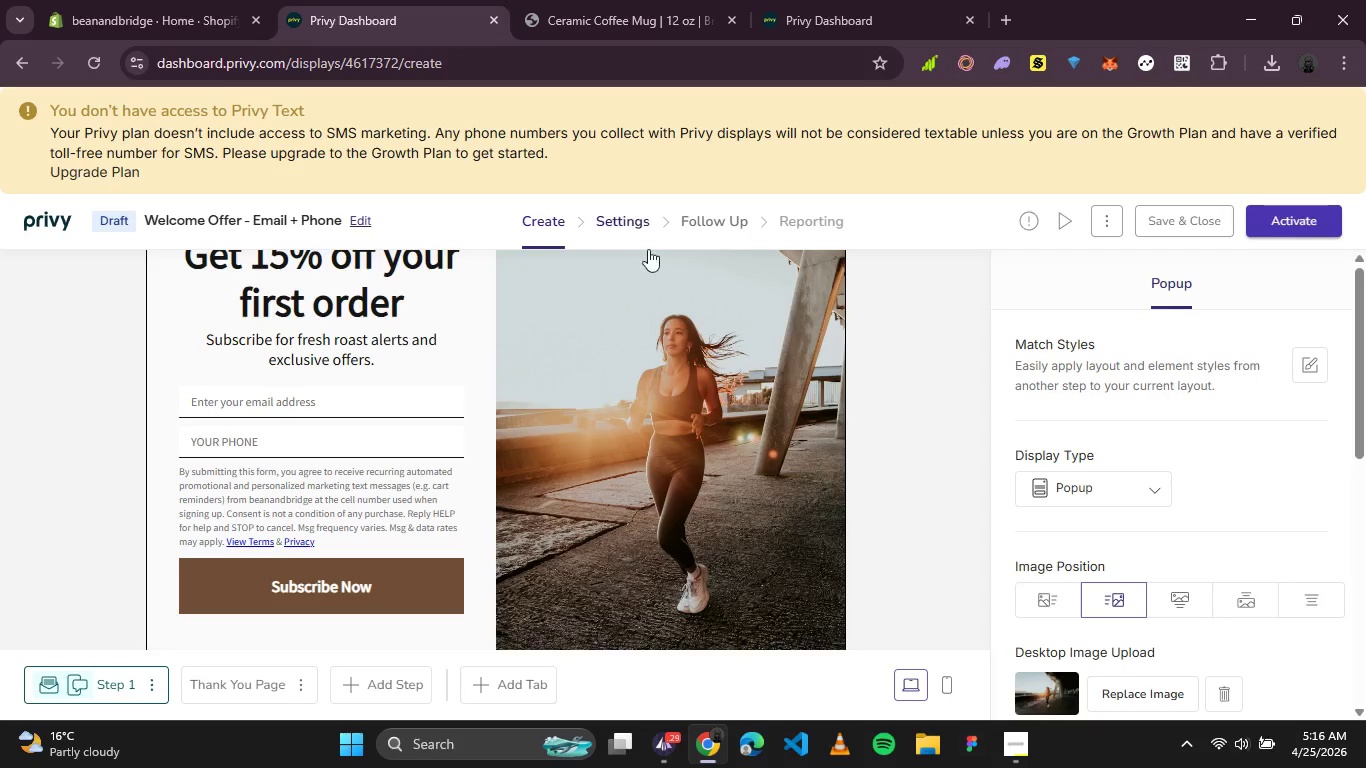 
scroll: coordinate [825, 308], scroll_direction: up, amount: 3.0
 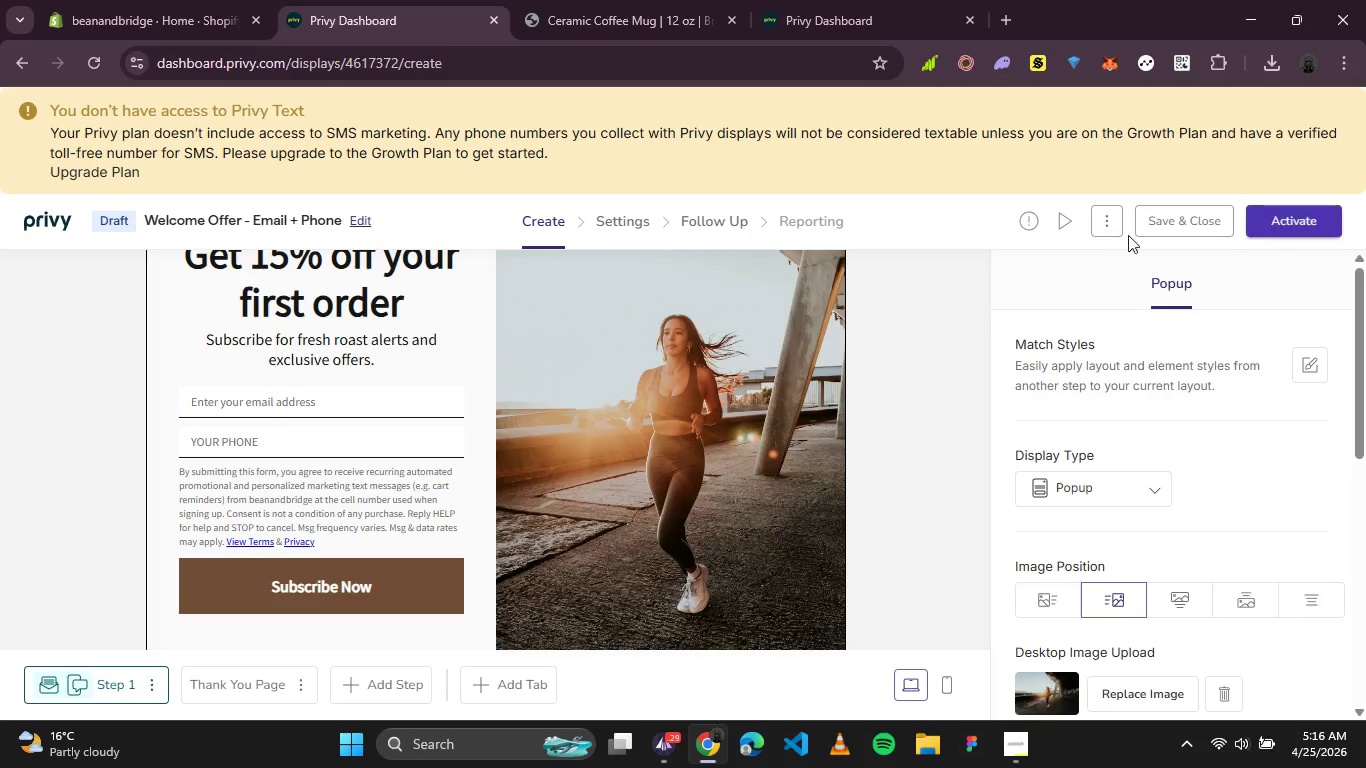 
left_click([1102, 217])
 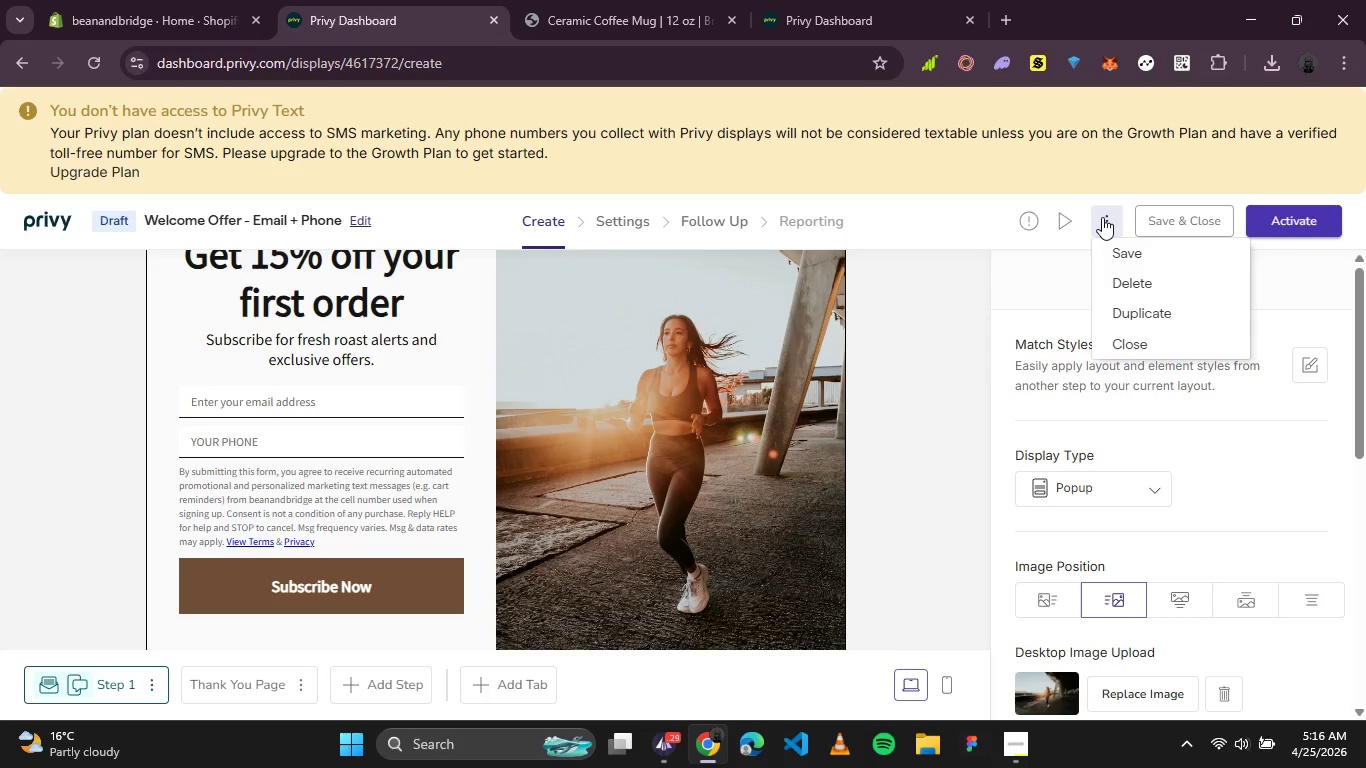 
left_click([1109, 247])
 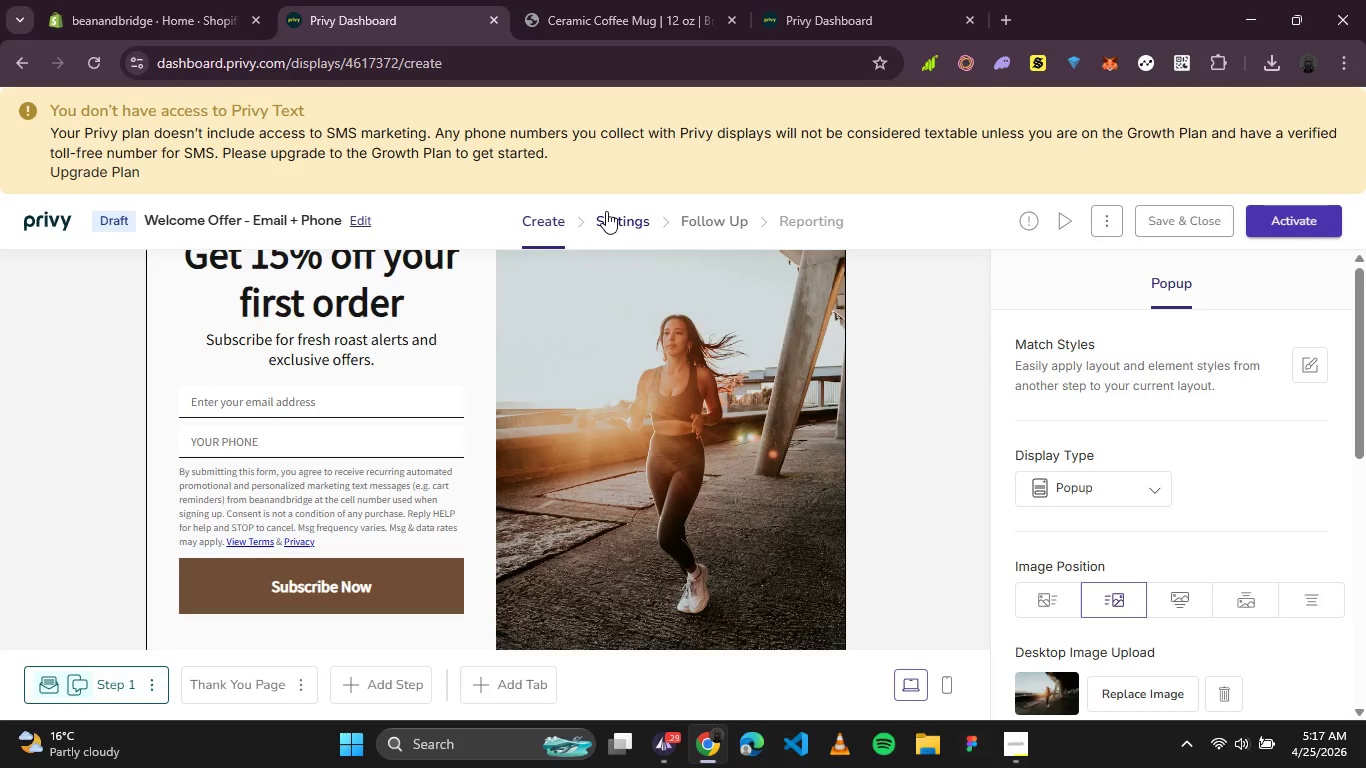 
wait(12.17)
 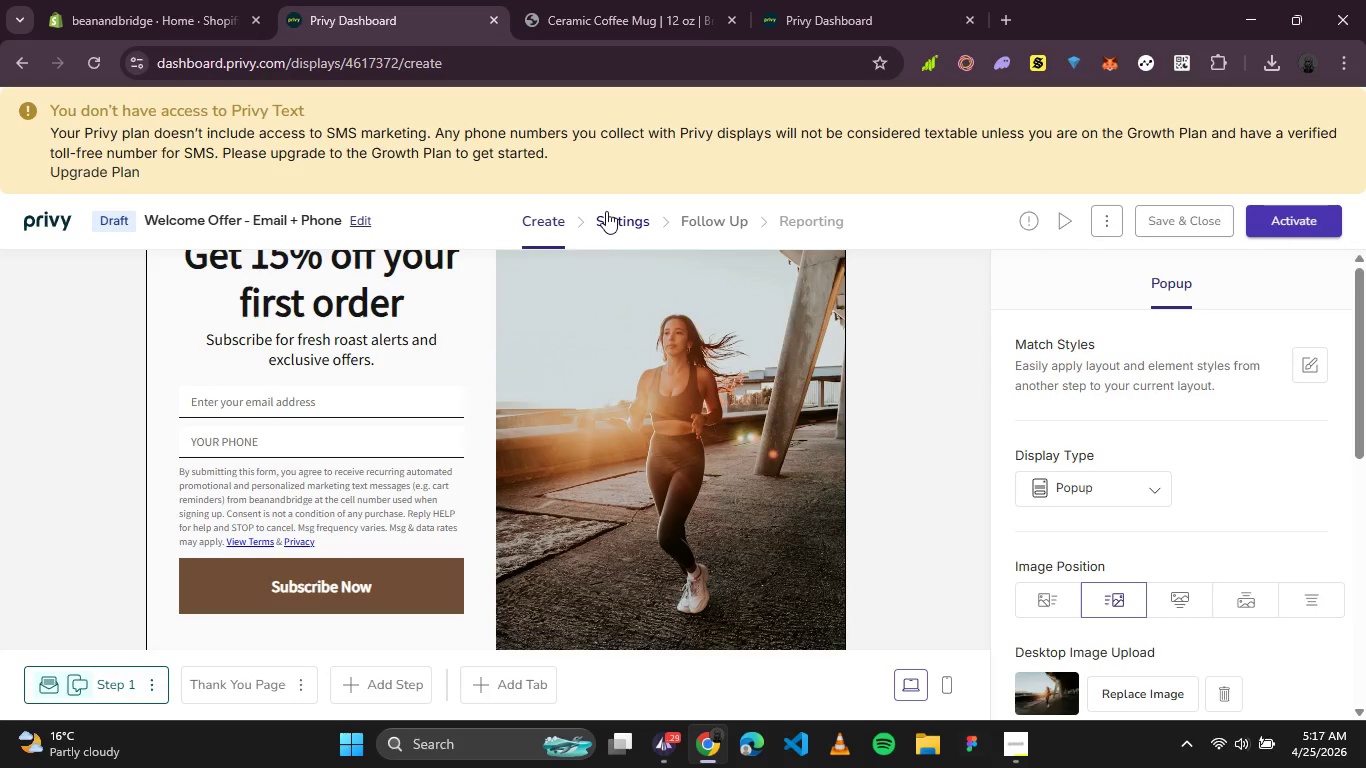 
right_click([60, 226])
 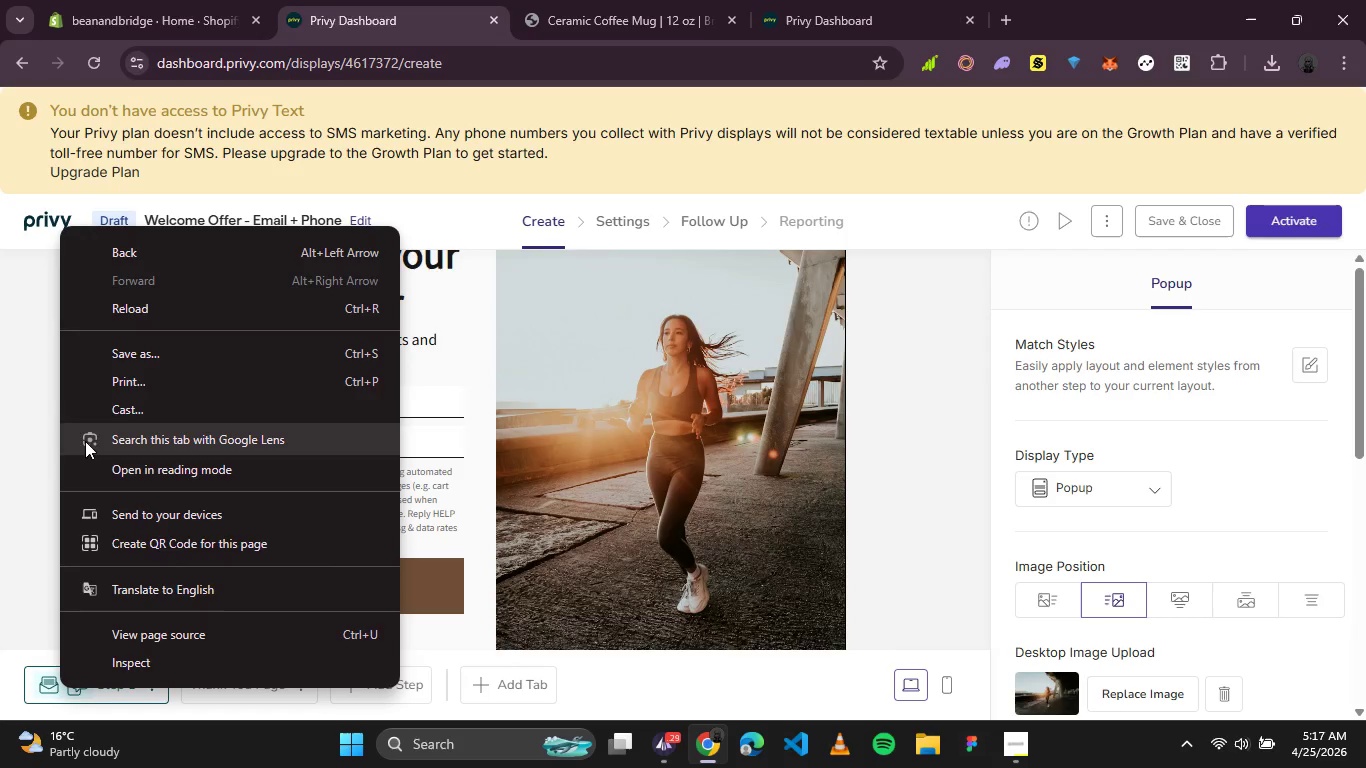 
left_click([42, 344])
 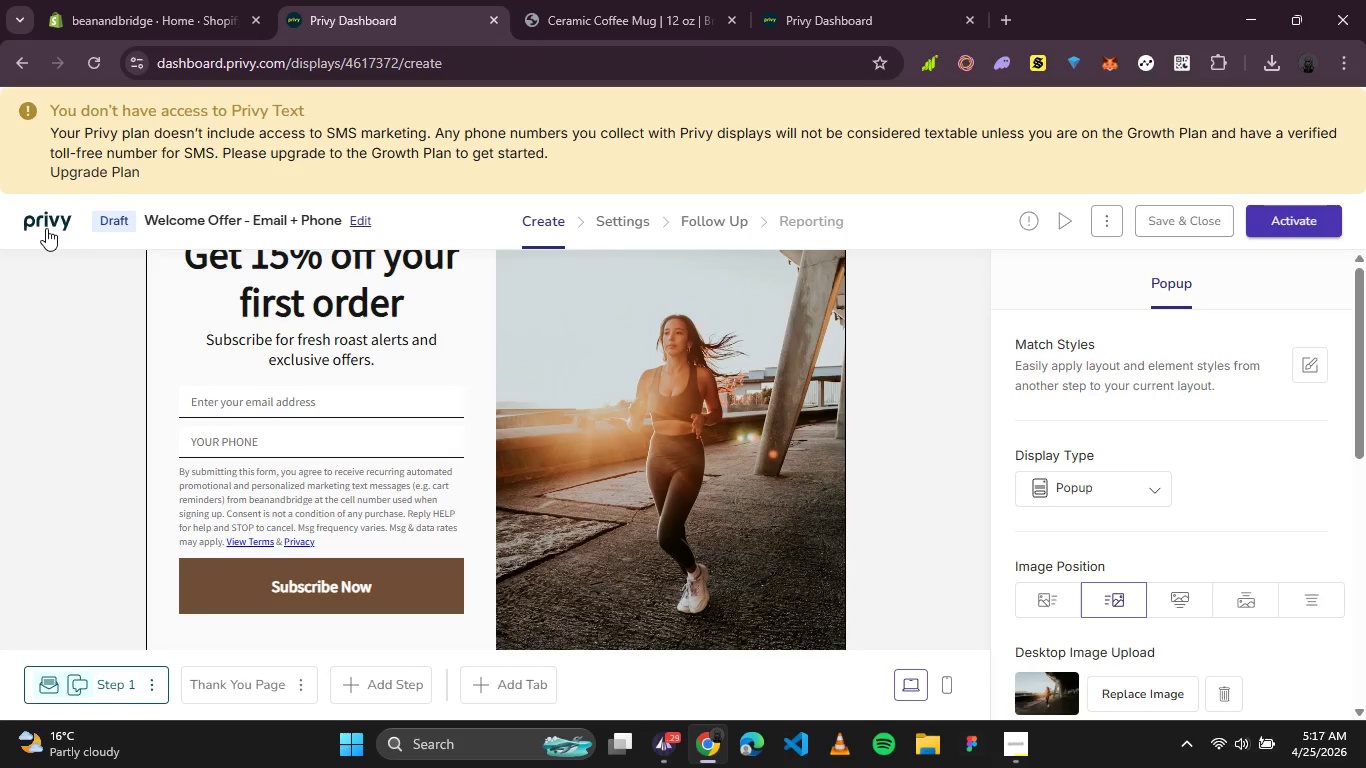 
right_click([46, 228])
 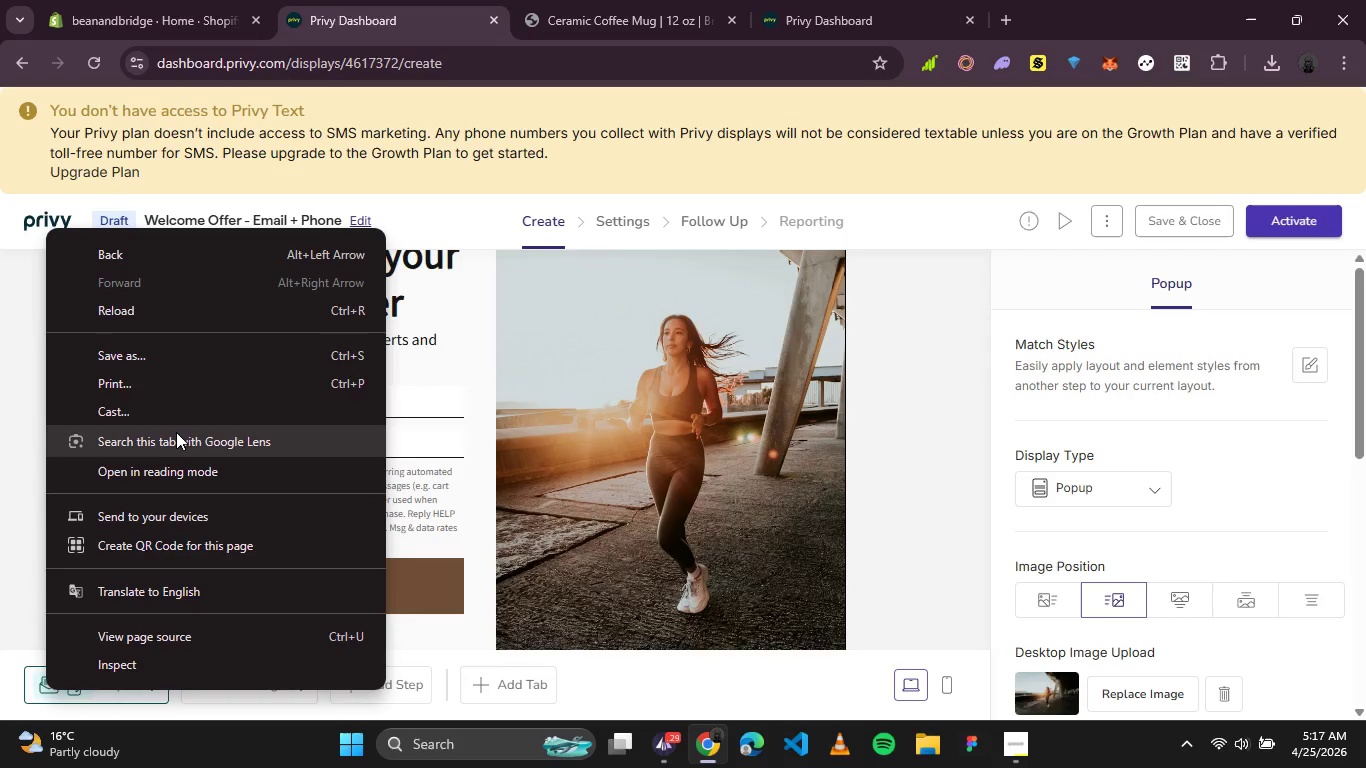 
left_click([26, 414])
 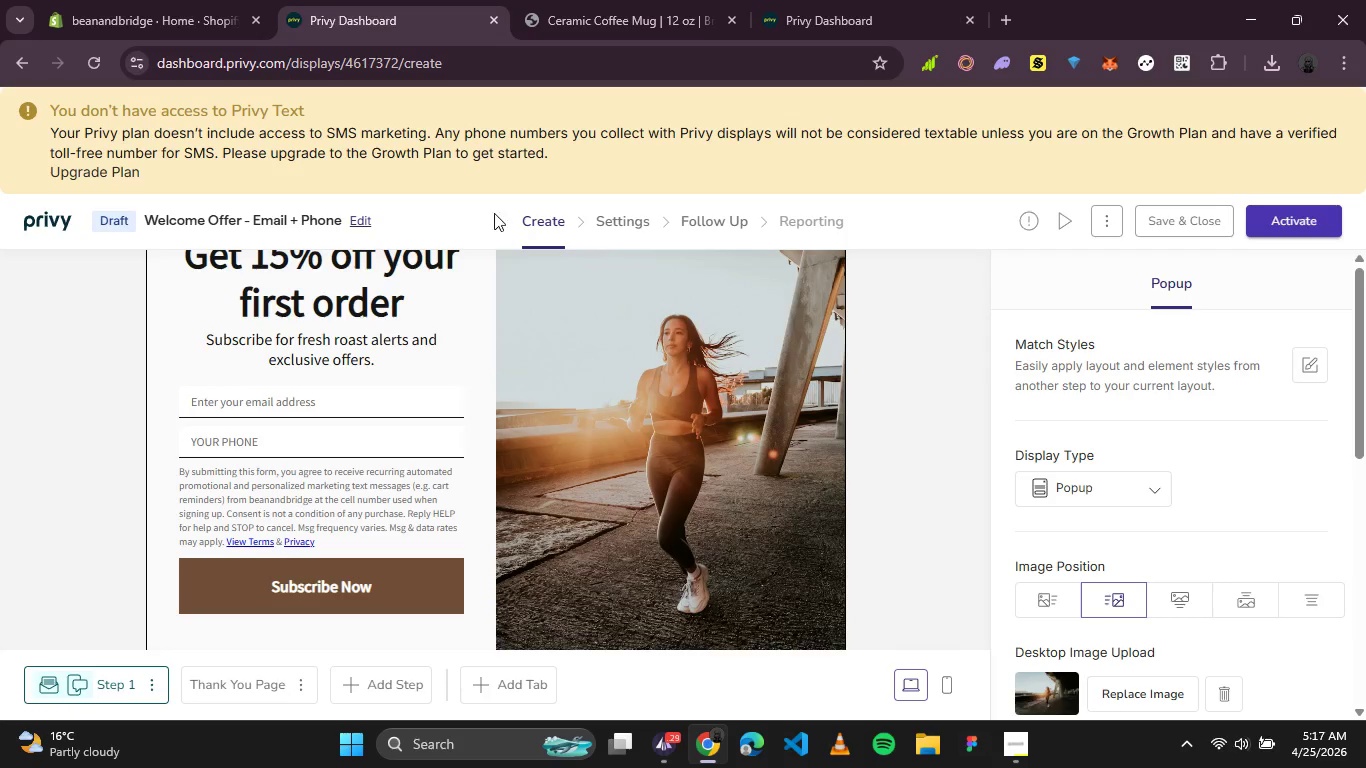 
left_click([845, 0])
 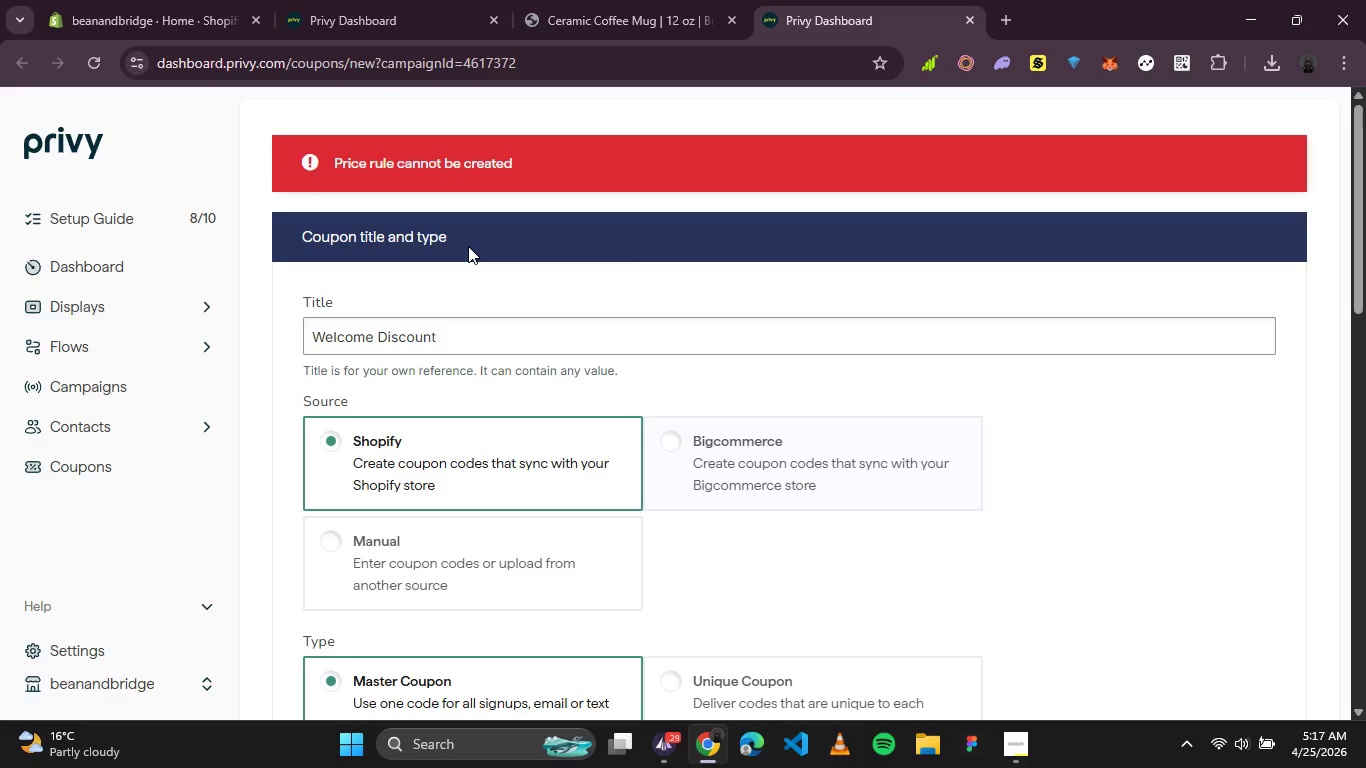 
scroll: coordinate [505, 361], scroll_direction: down, amount: 3.0
 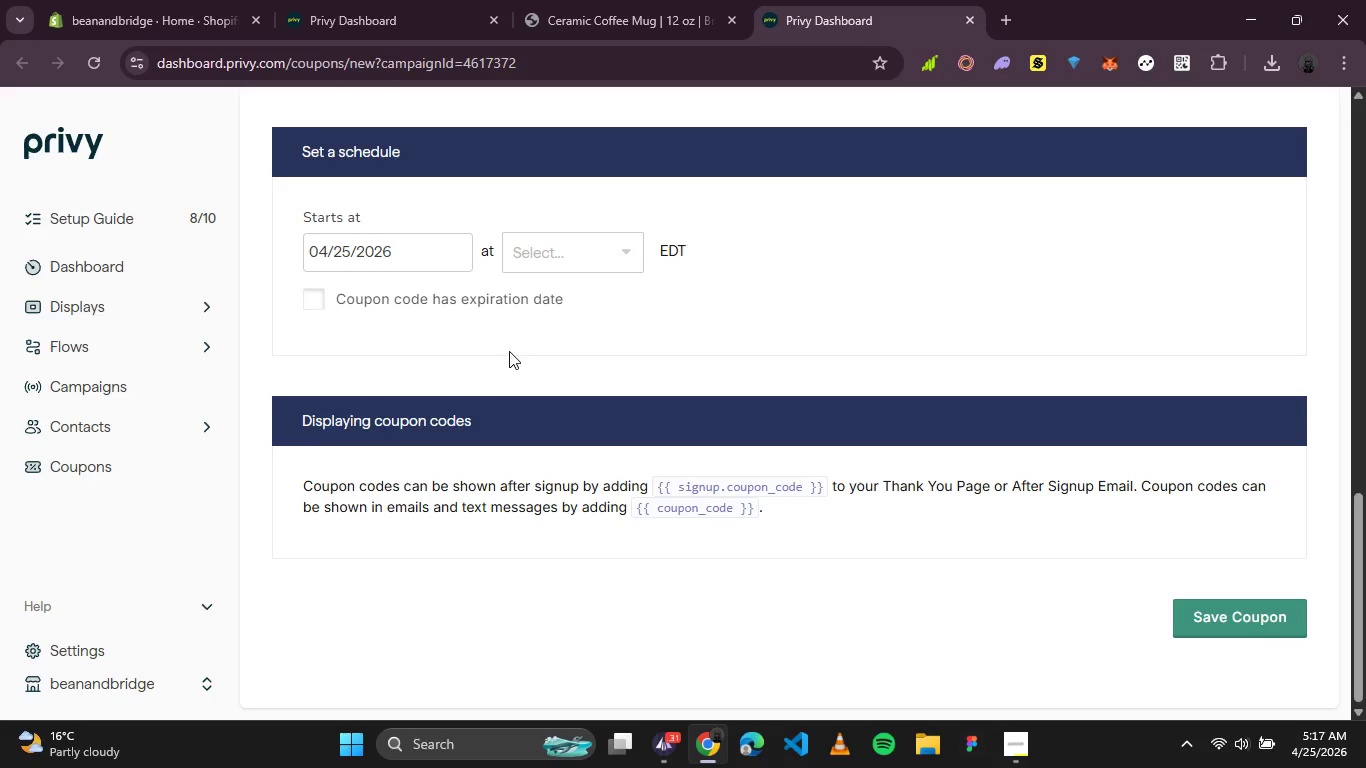 
left_click([561, 256])
 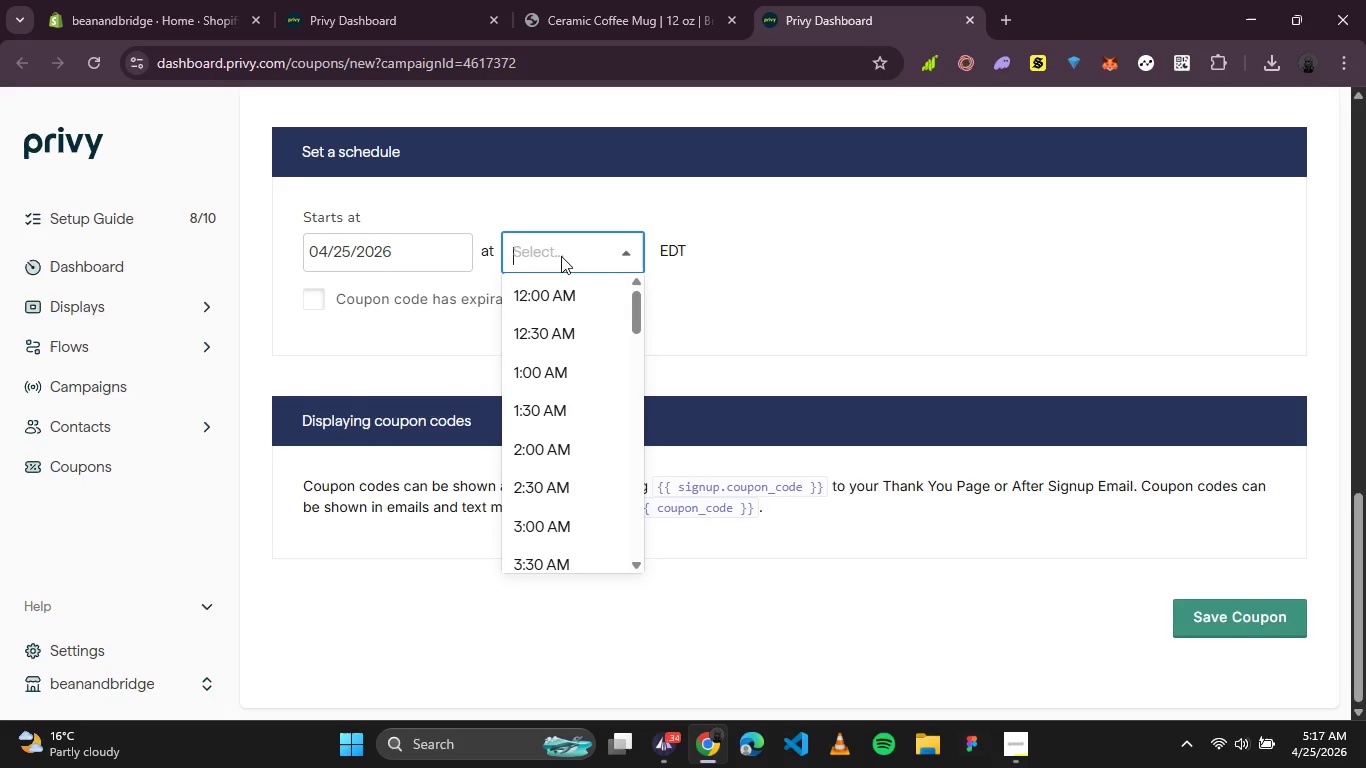 
wait(8.42)
 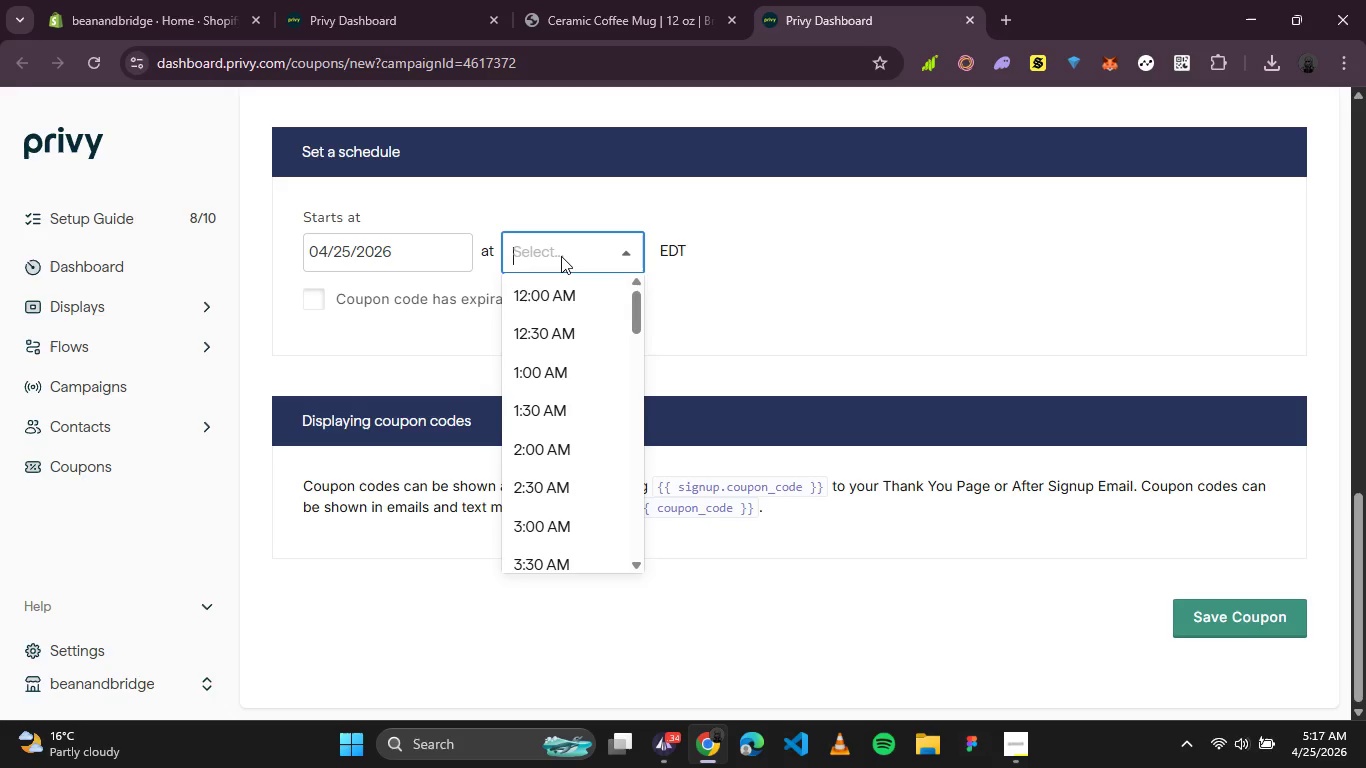 
left_click_drag(start_coordinate=[634, 327], to_coordinate=[657, 596])
 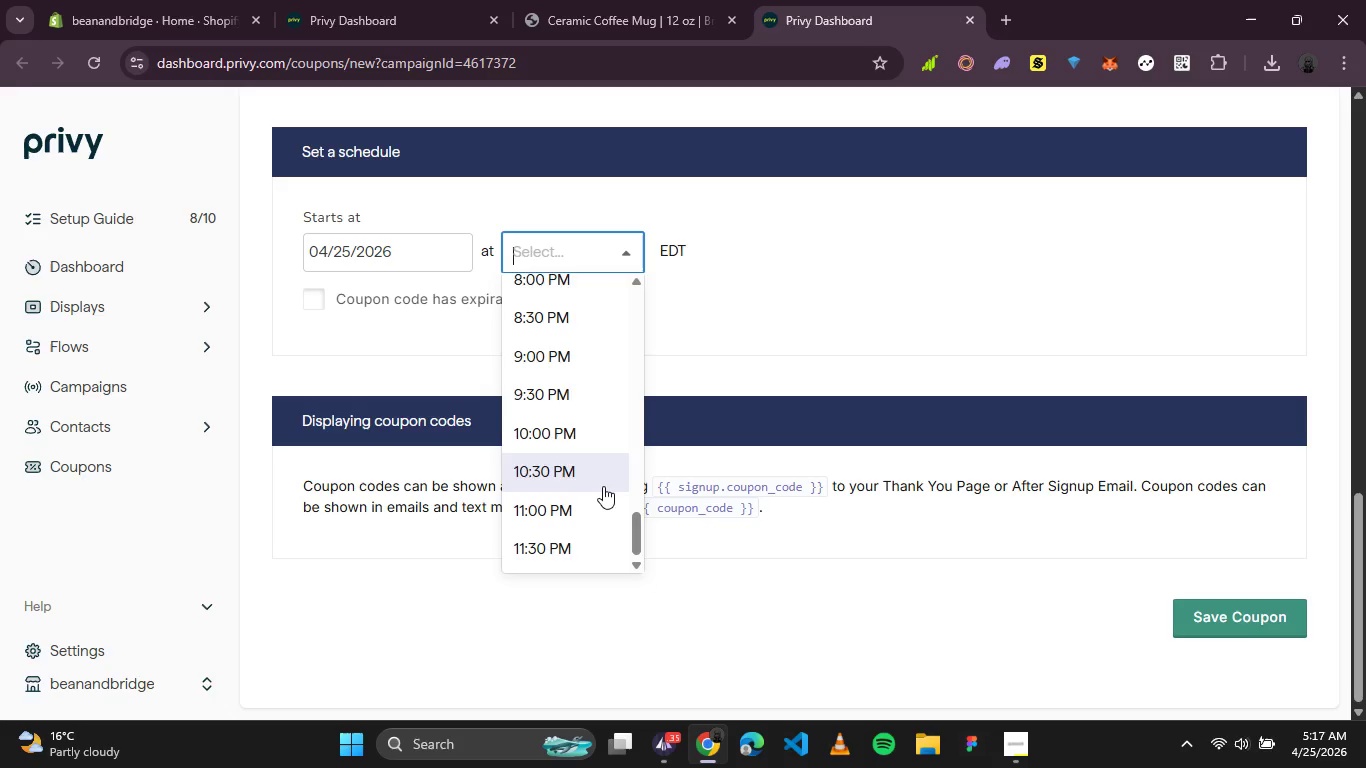 
scroll: coordinate [603, 486], scroll_direction: up, amount: 1.0
 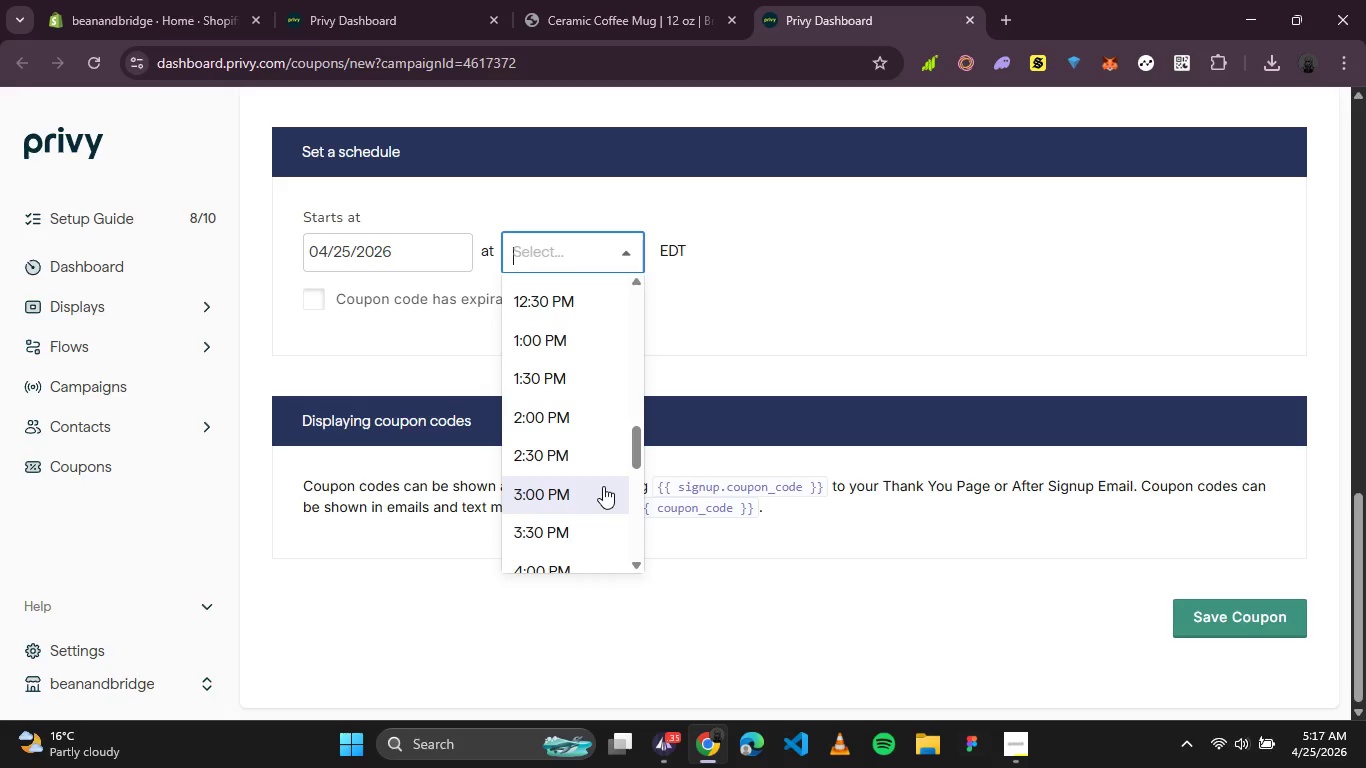 
scroll: coordinate [603, 486], scroll_direction: none, amount: 0.0
 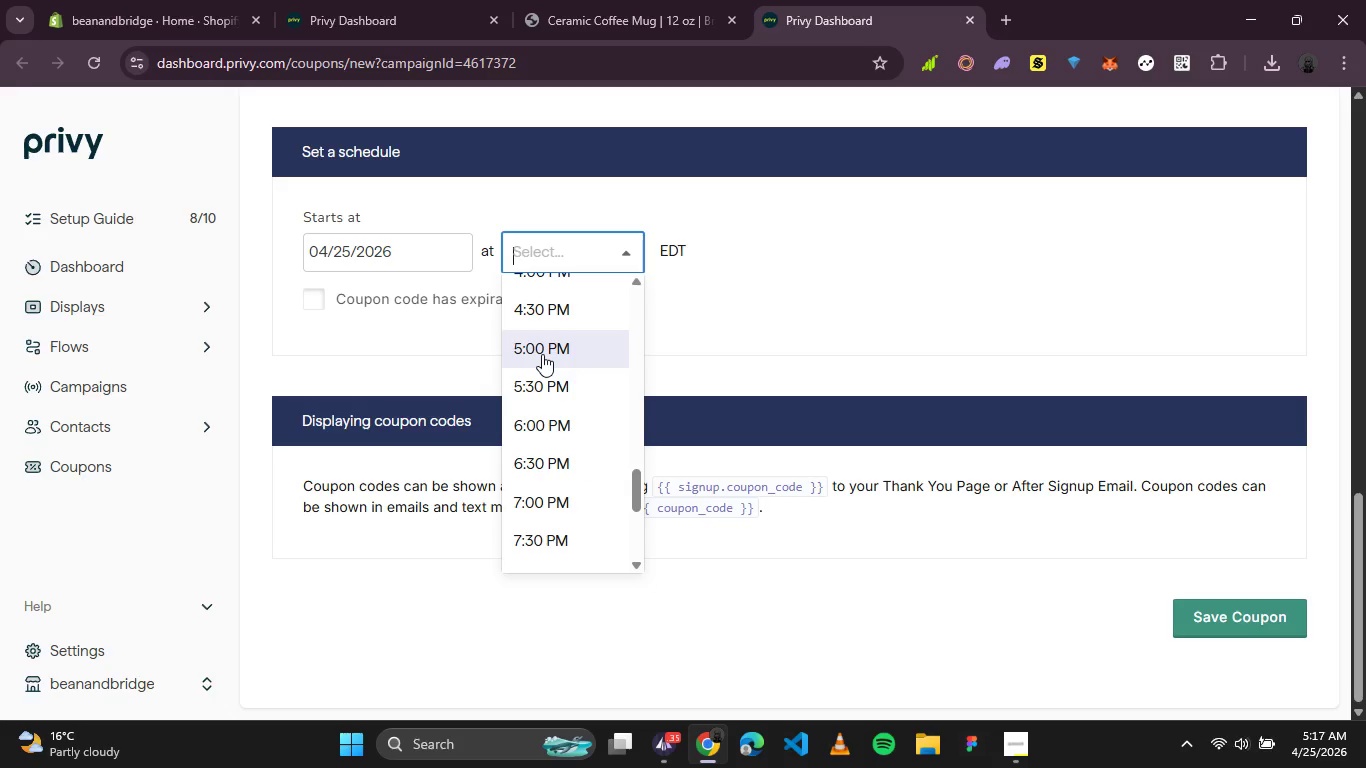 
wait(5.33)
 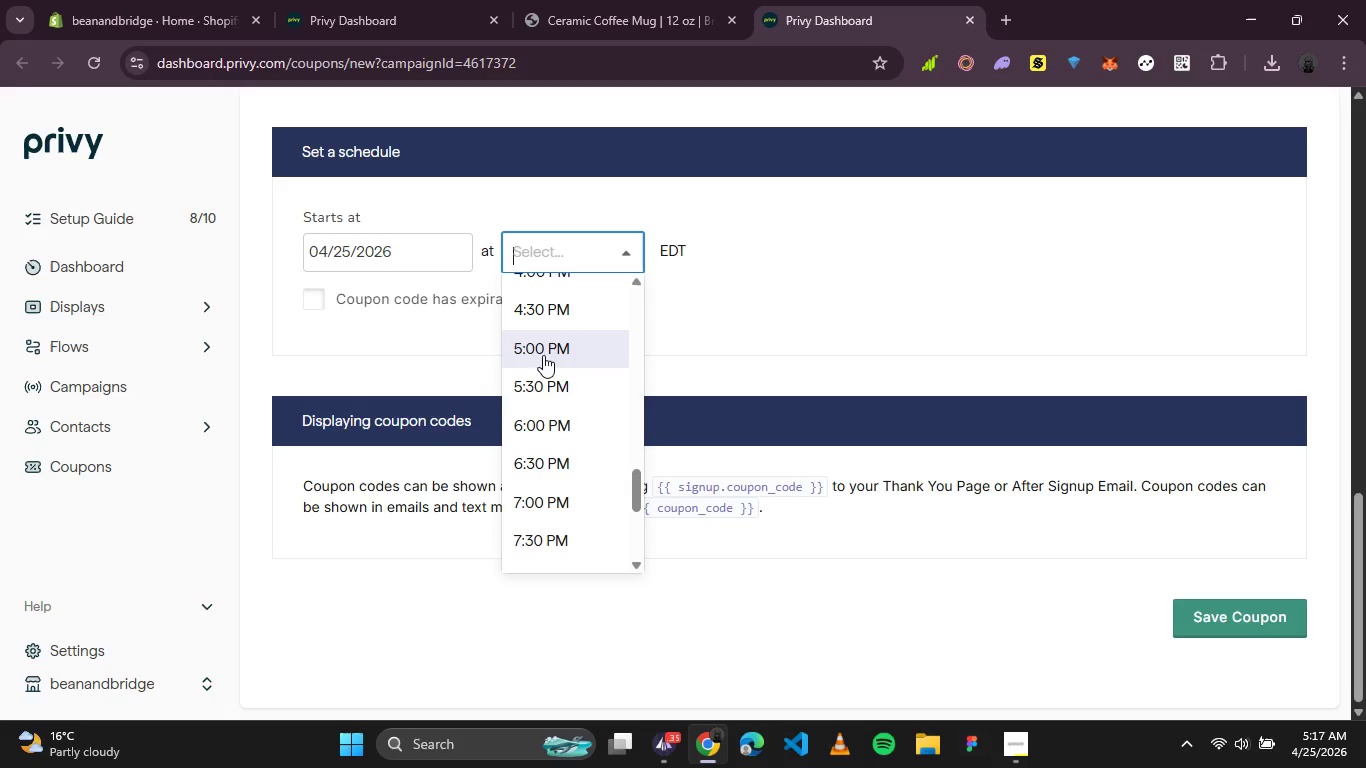 
left_click([542, 354])
 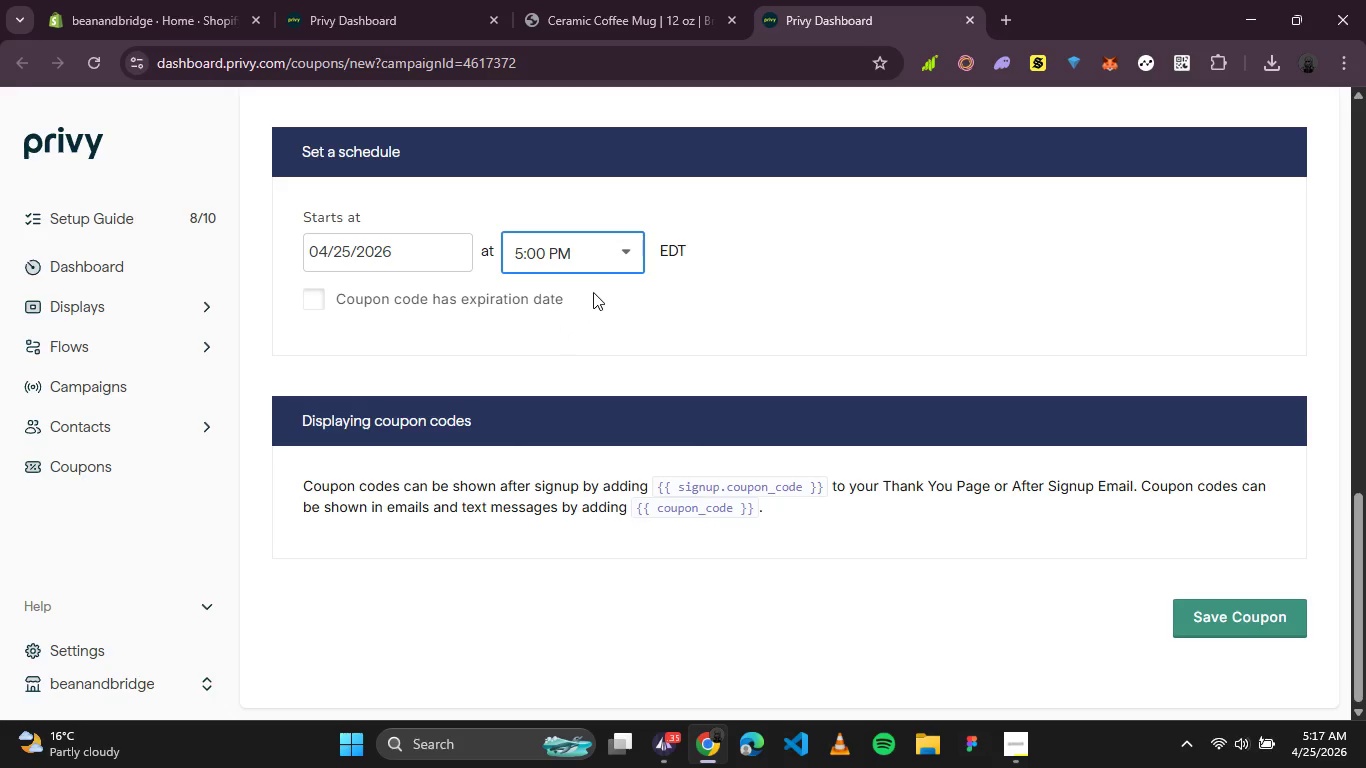 
left_click([622, 262])
 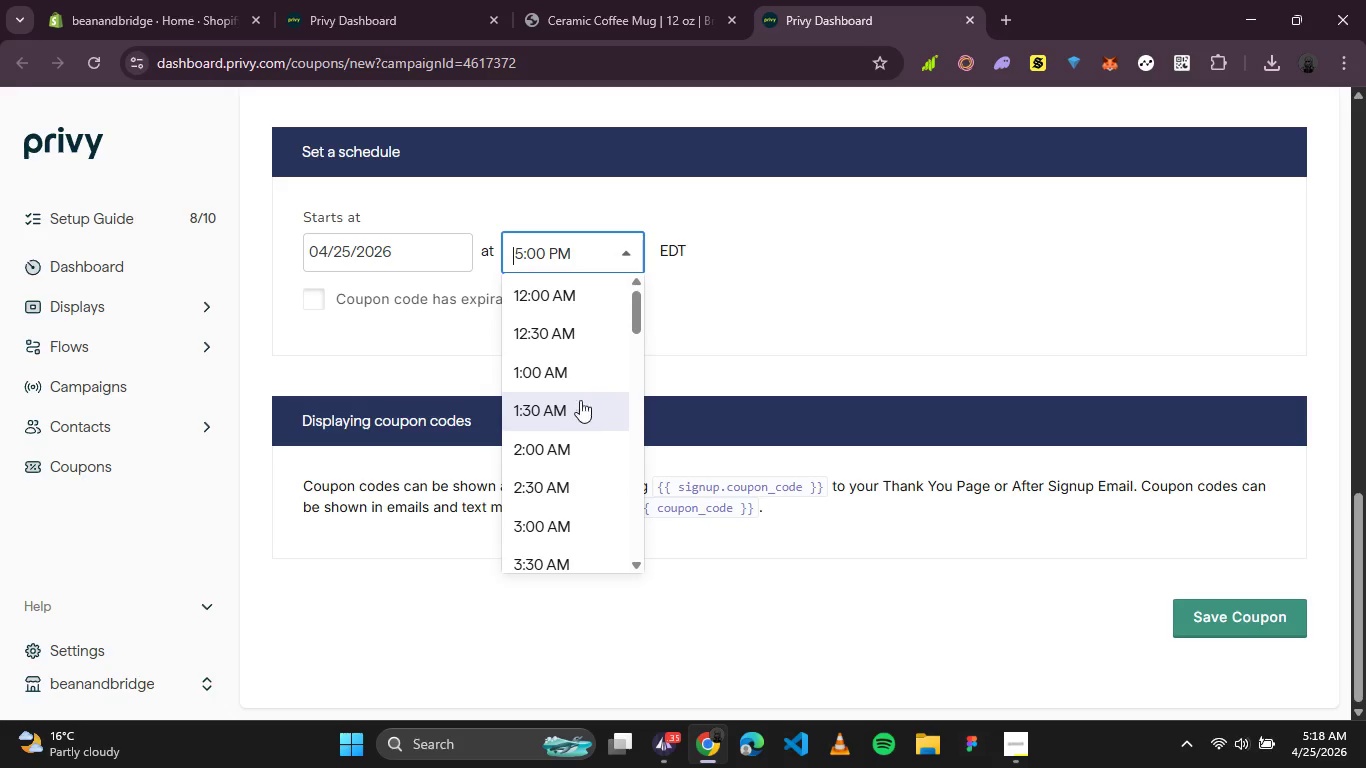 
scroll: coordinate [576, 413], scroll_direction: down, amount: 10.0
 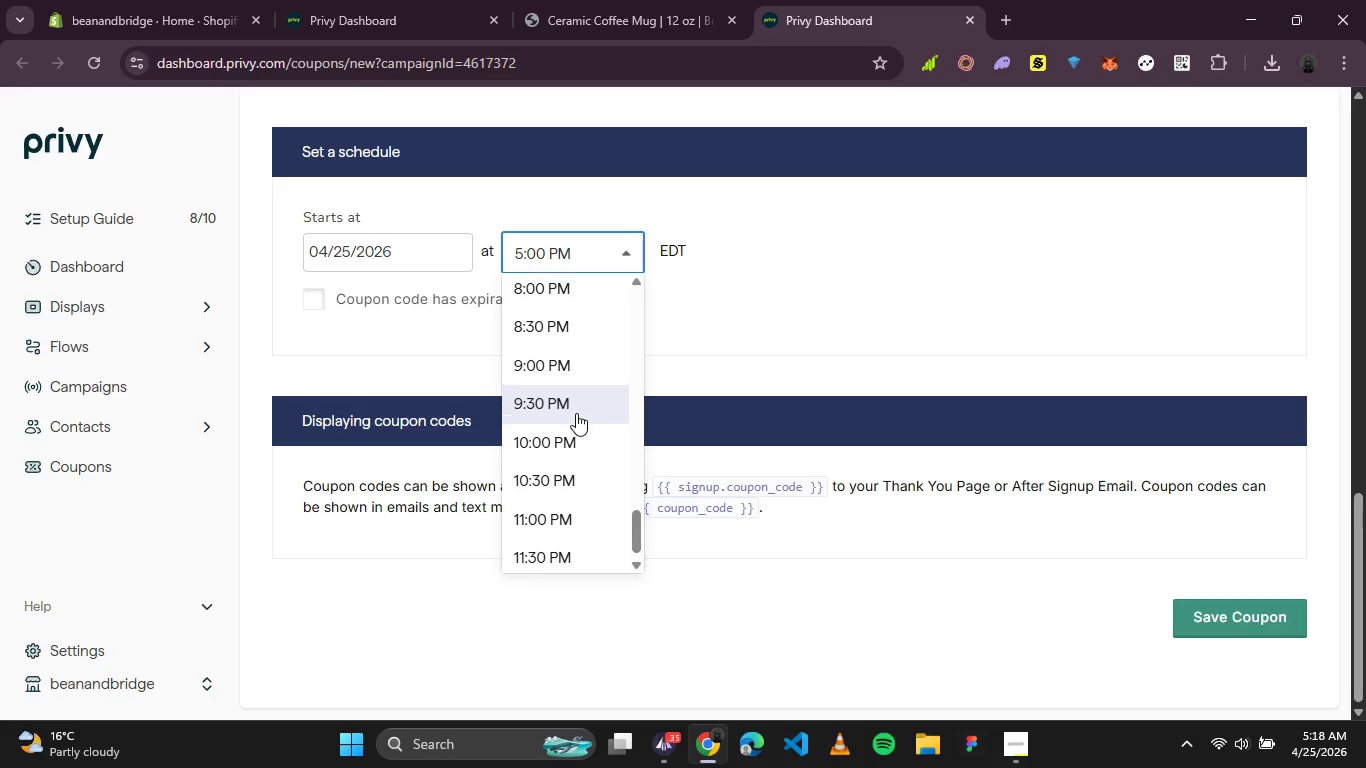 
scroll: coordinate [576, 413], scroll_direction: none, amount: 0.0
 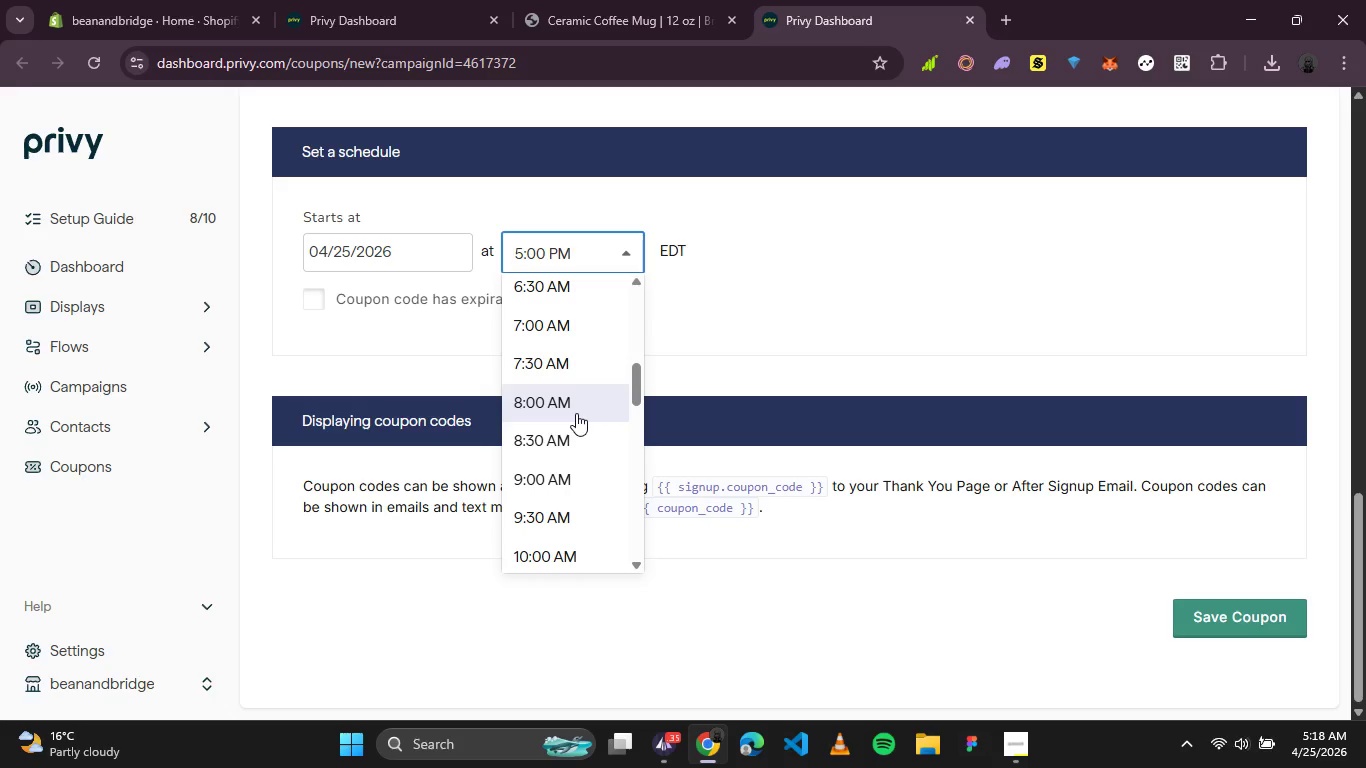 
wait(9.54)
 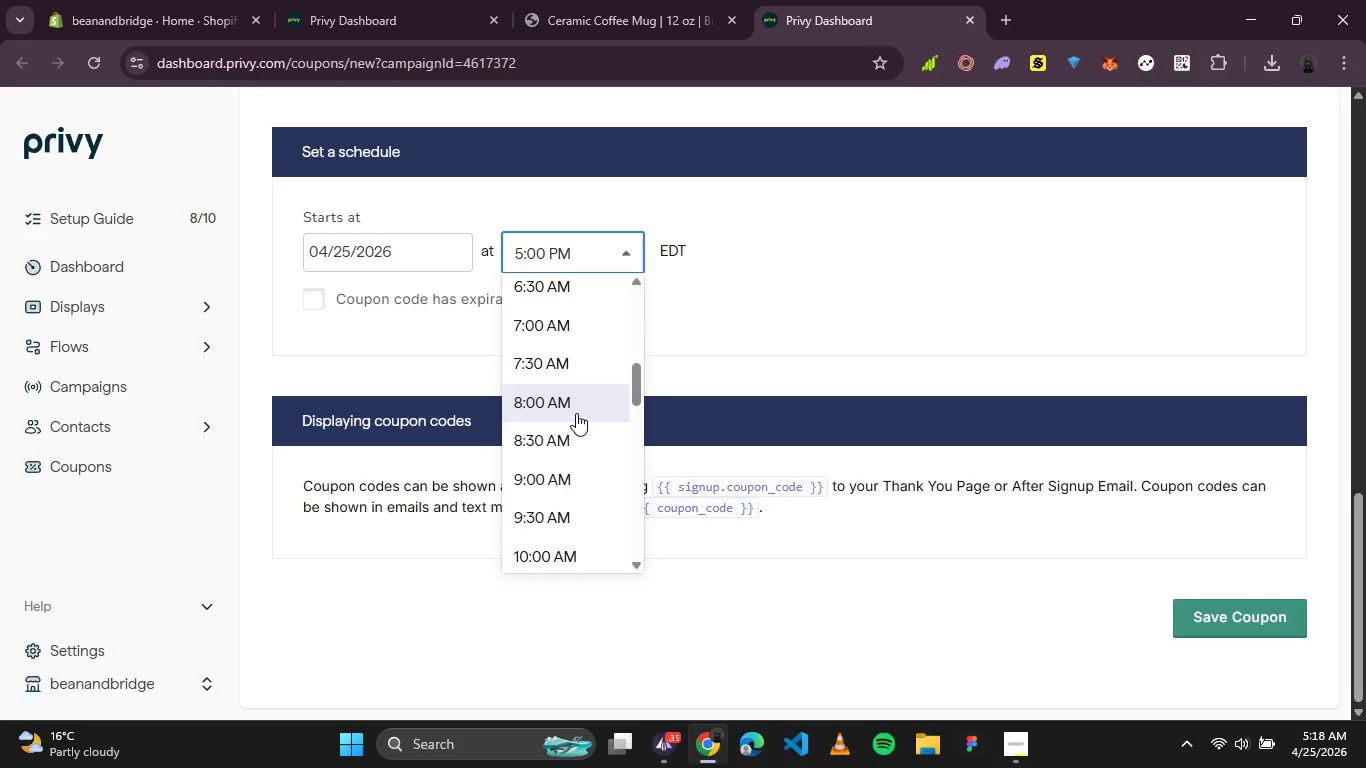 
left_click([585, 405])
 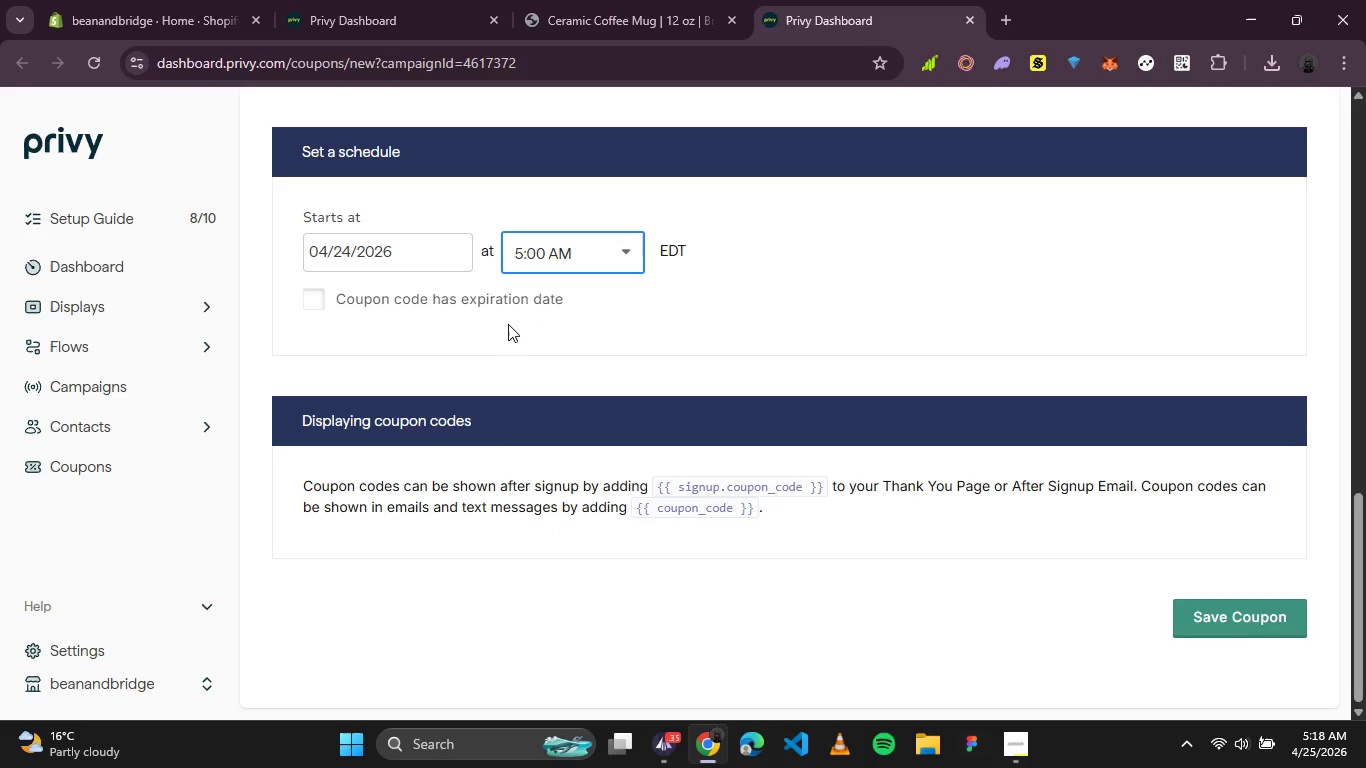 
wait(13.5)
 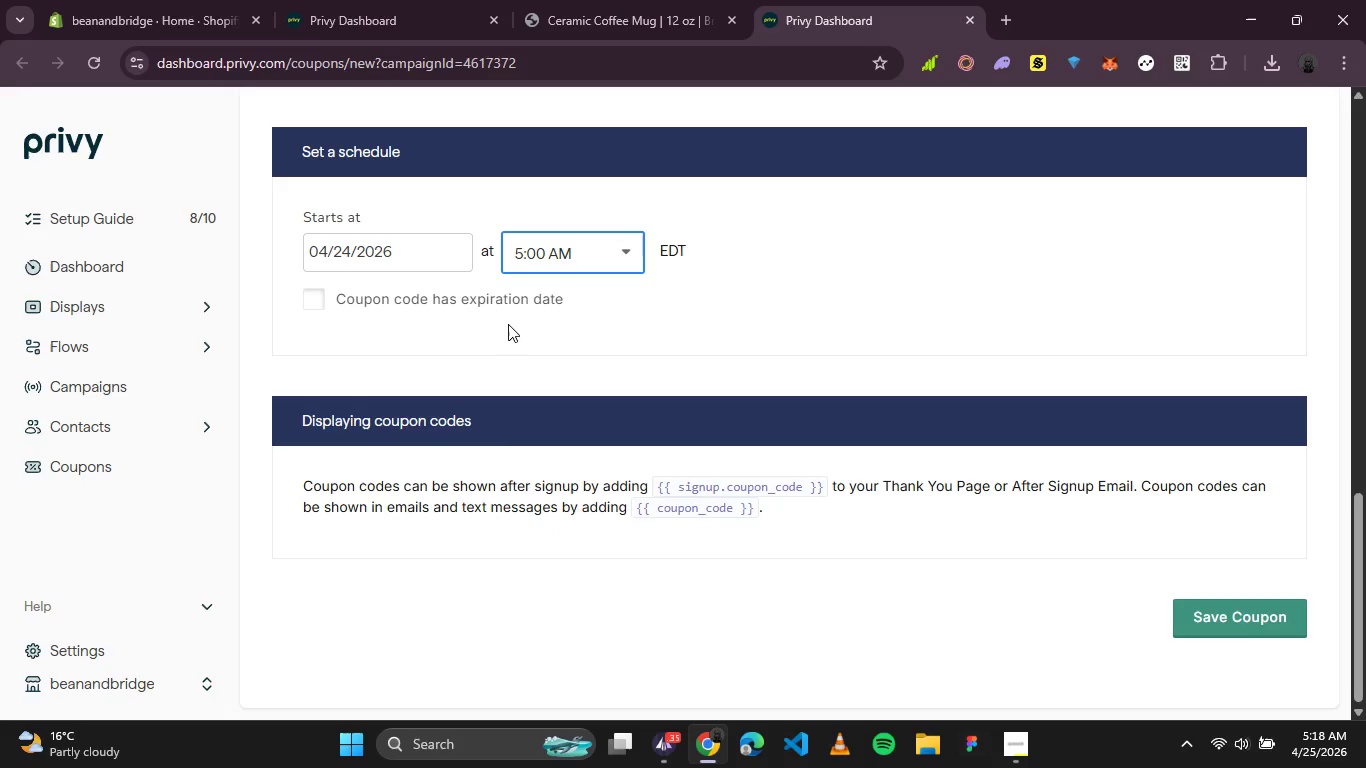 
scroll: coordinate [536, 339], scroll_direction: up, amount: 4.0
 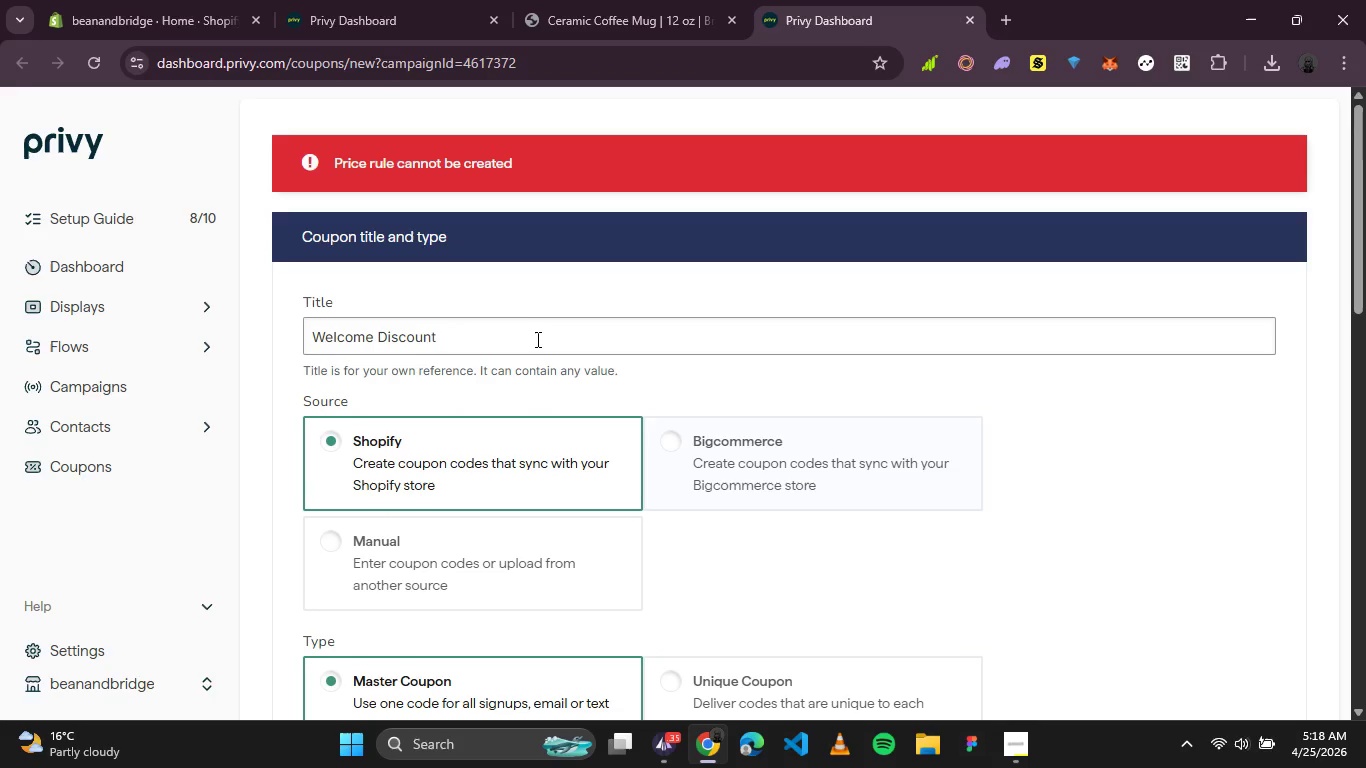 
scroll: coordinate [532, 345], scroll_direction: none, amount: 0.0
 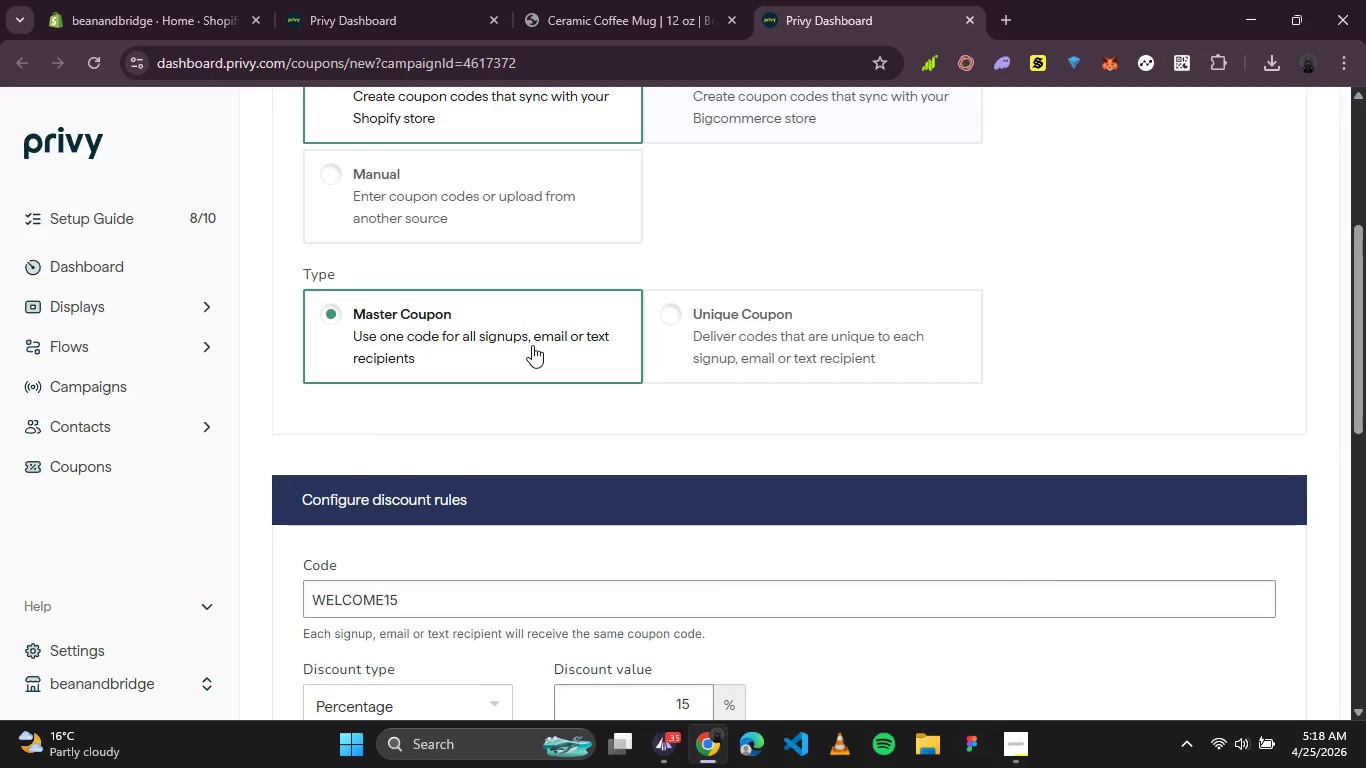 
scroll: coordinate [532, 345], scroll_direction: down, amount: 1.0
 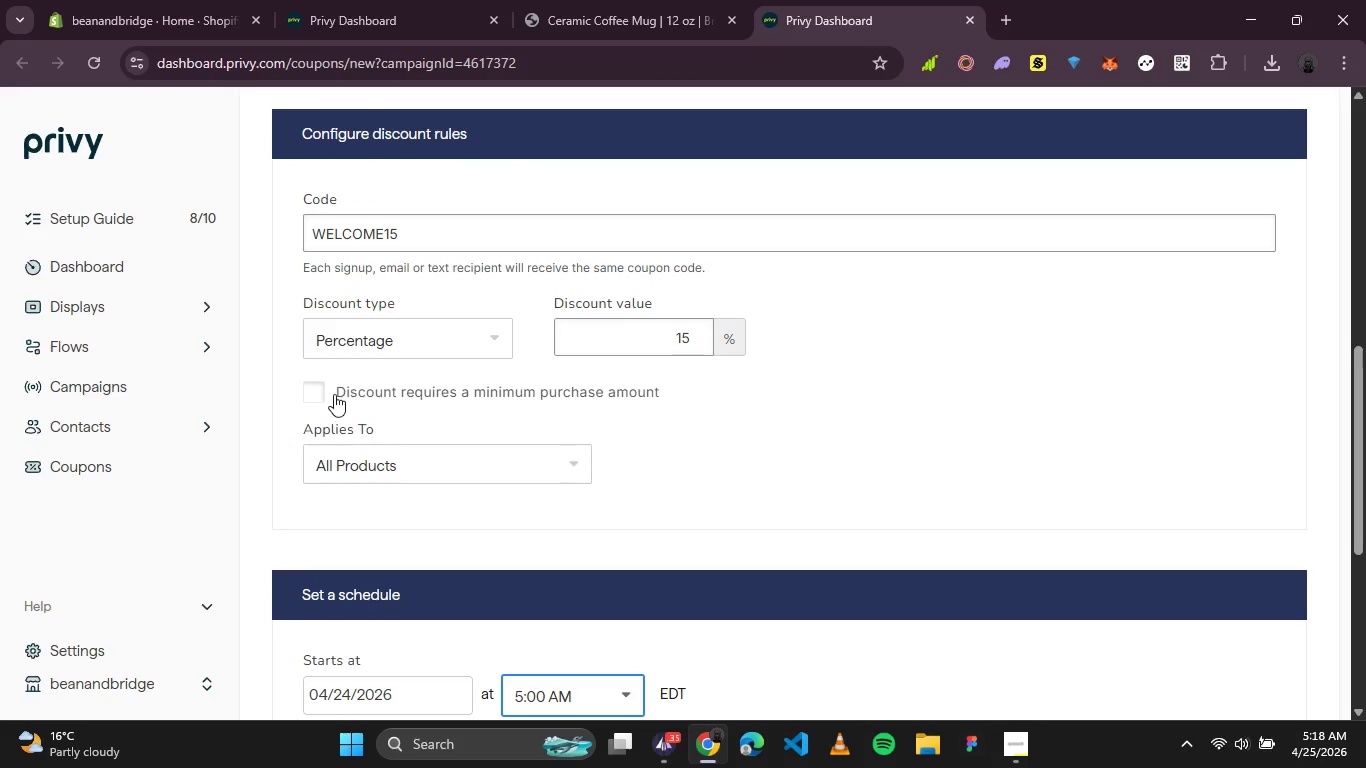 
left_click([320, 393])
 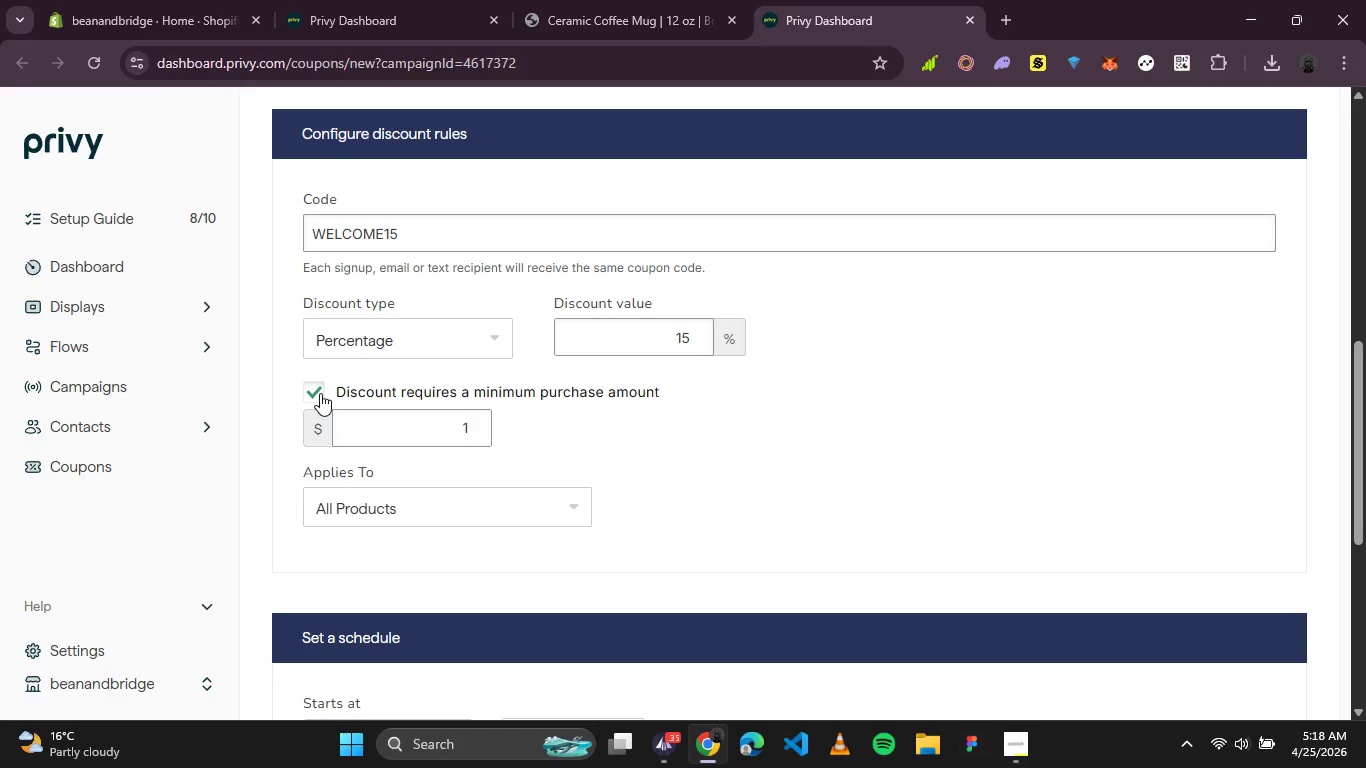 
left_click([320, 393])
 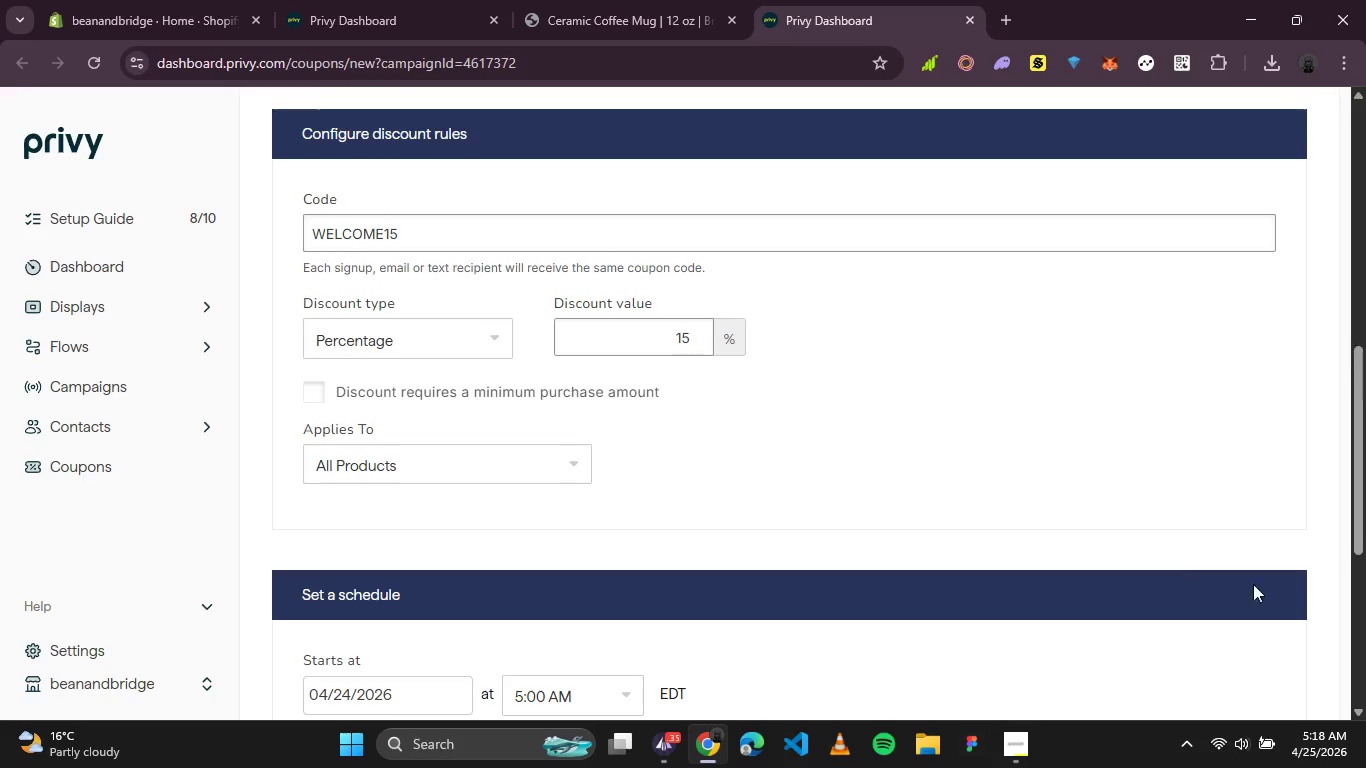 
scroll: coordinate [1253, 584], scroll_direction: down, amount: 5.0
 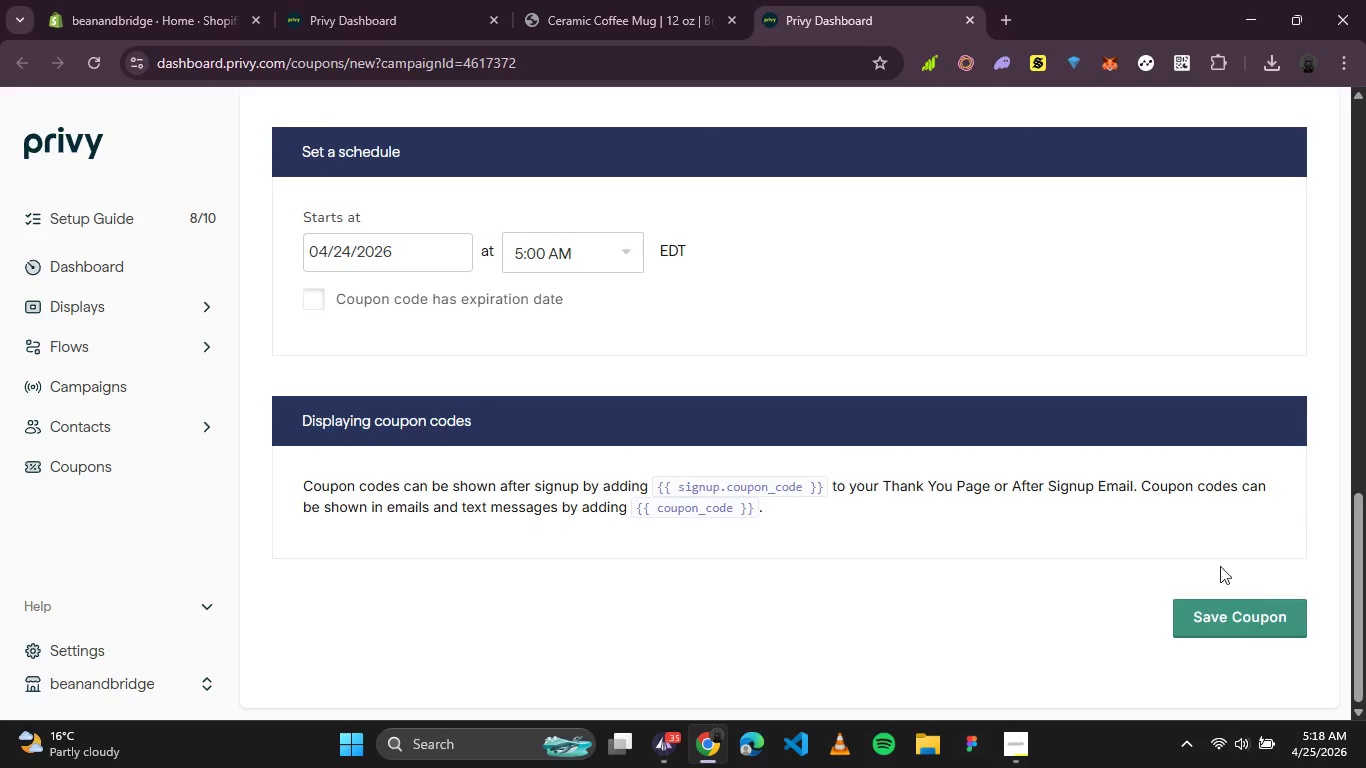 
scroll: coordinate [1169, 549], scroll_direction: up, amount: 1.0
 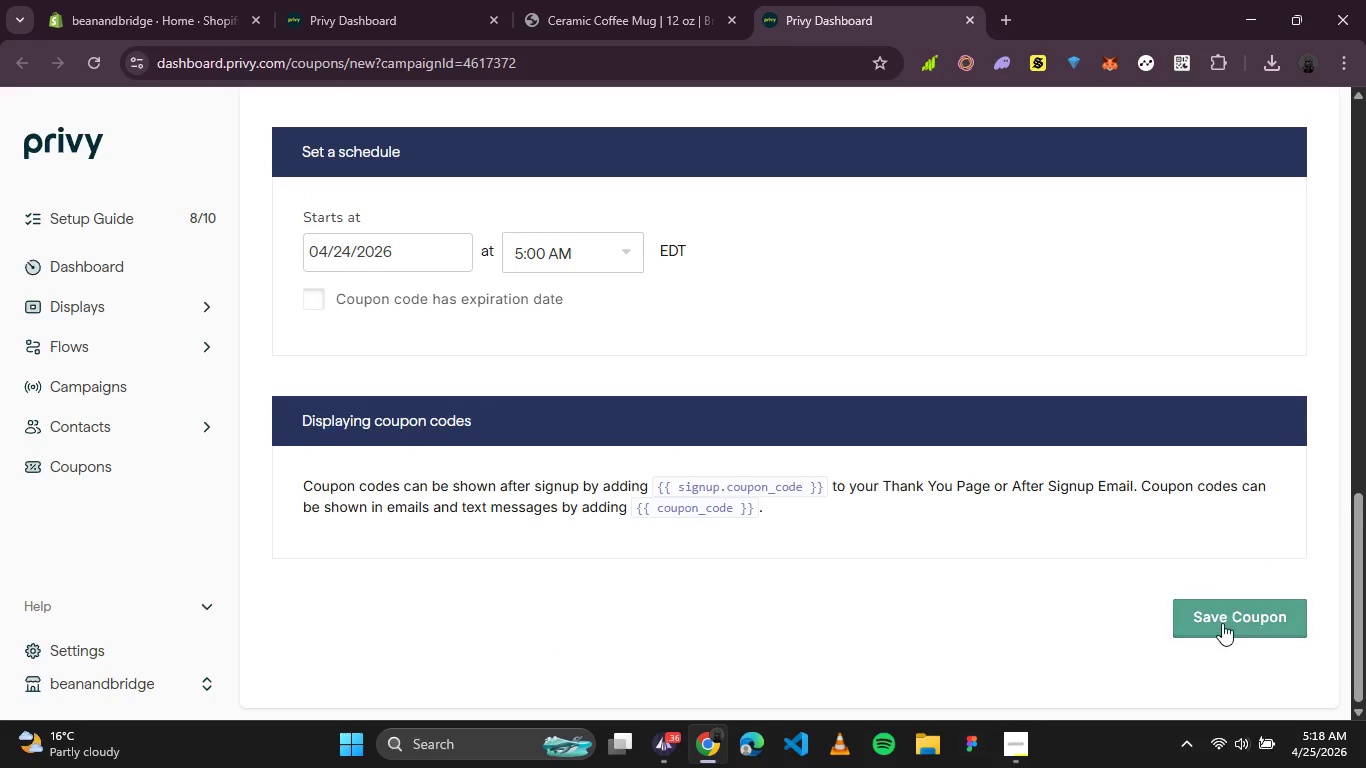 
double_click([1222, 623])
 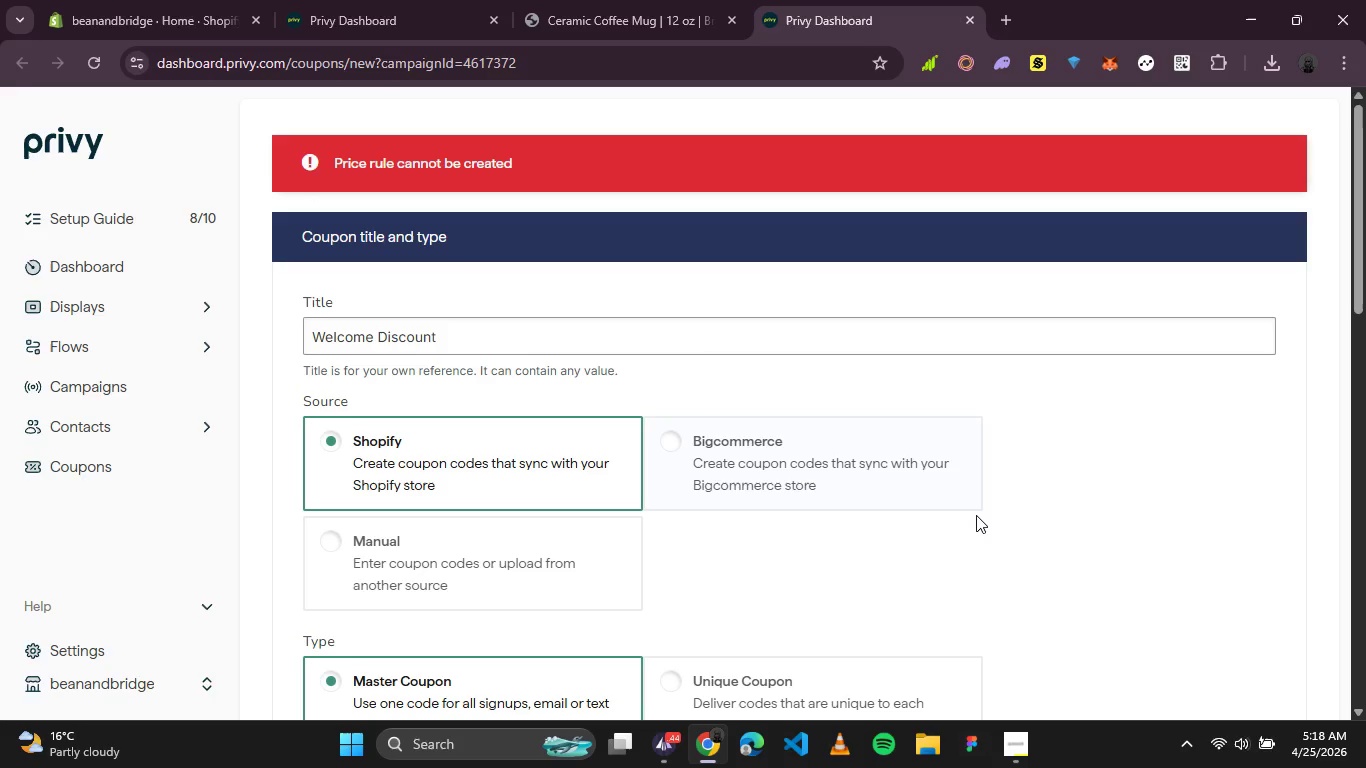 
wait(16.62)
 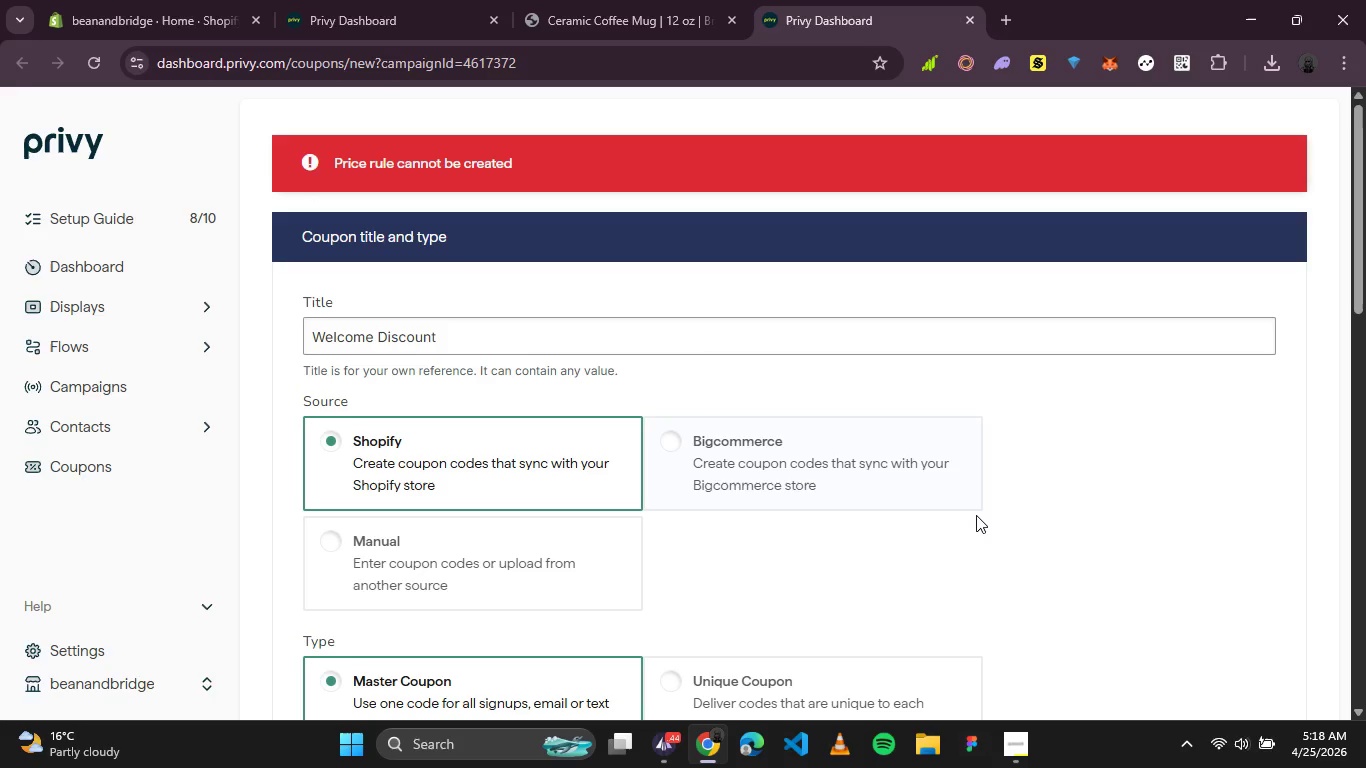 
left_click([182, 381])
 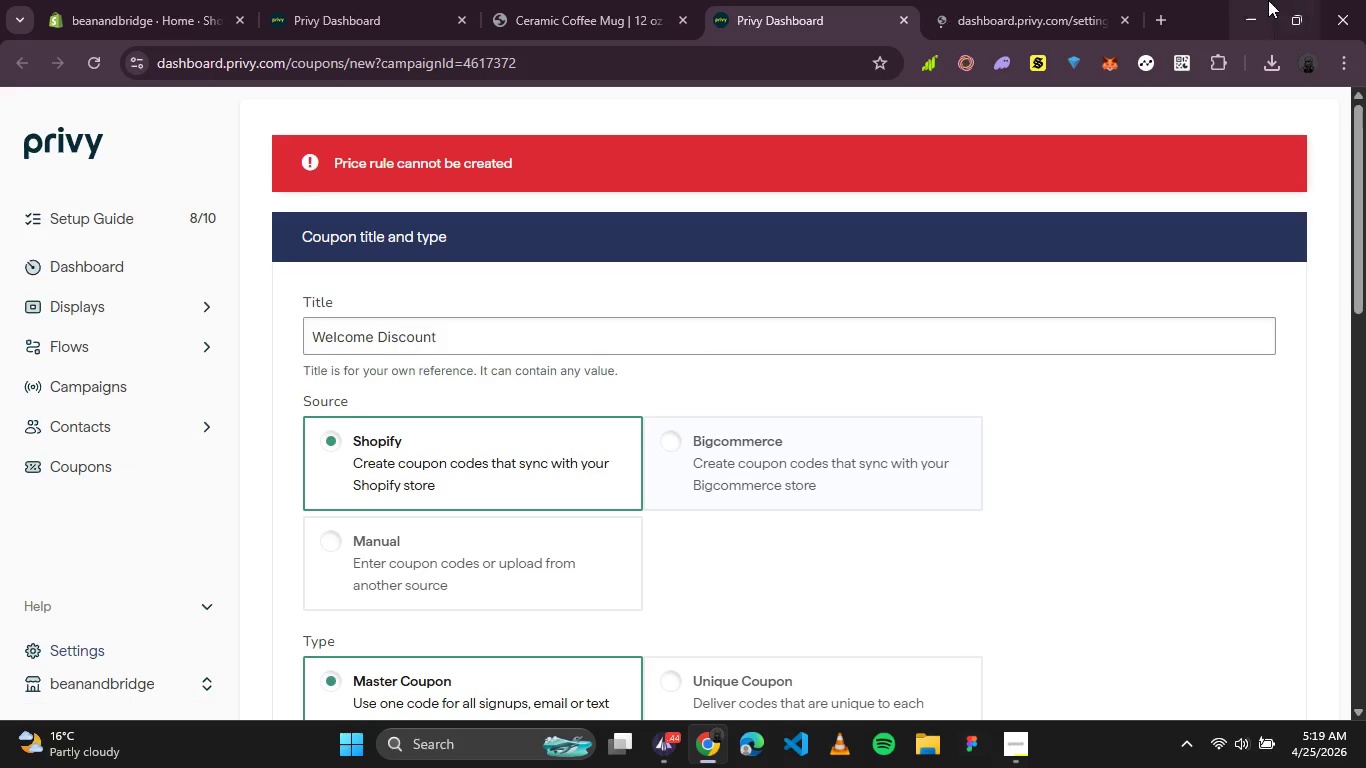 
left_click([1024, 0])
 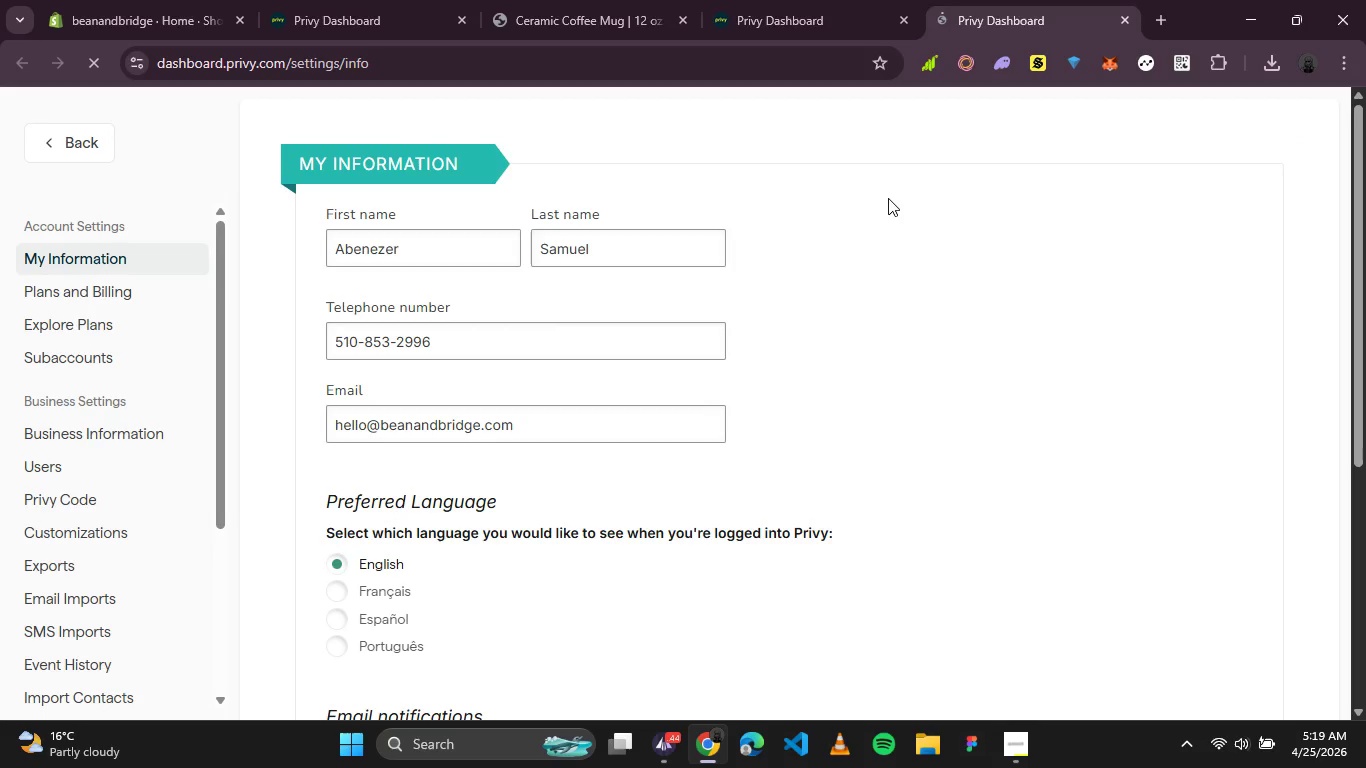 
wait(6.67)
 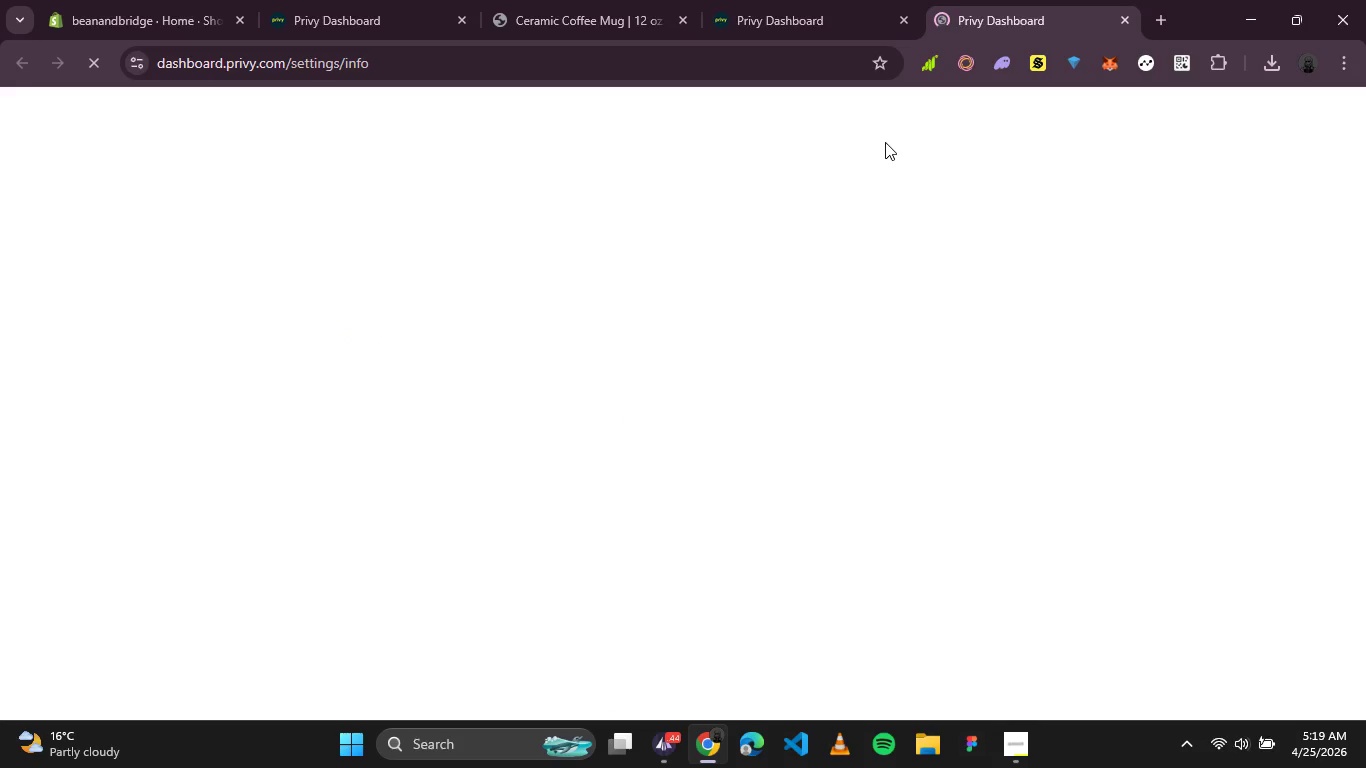 
scroll: coordinate [330, 366], scroll_direction: down, amount: 1.0
 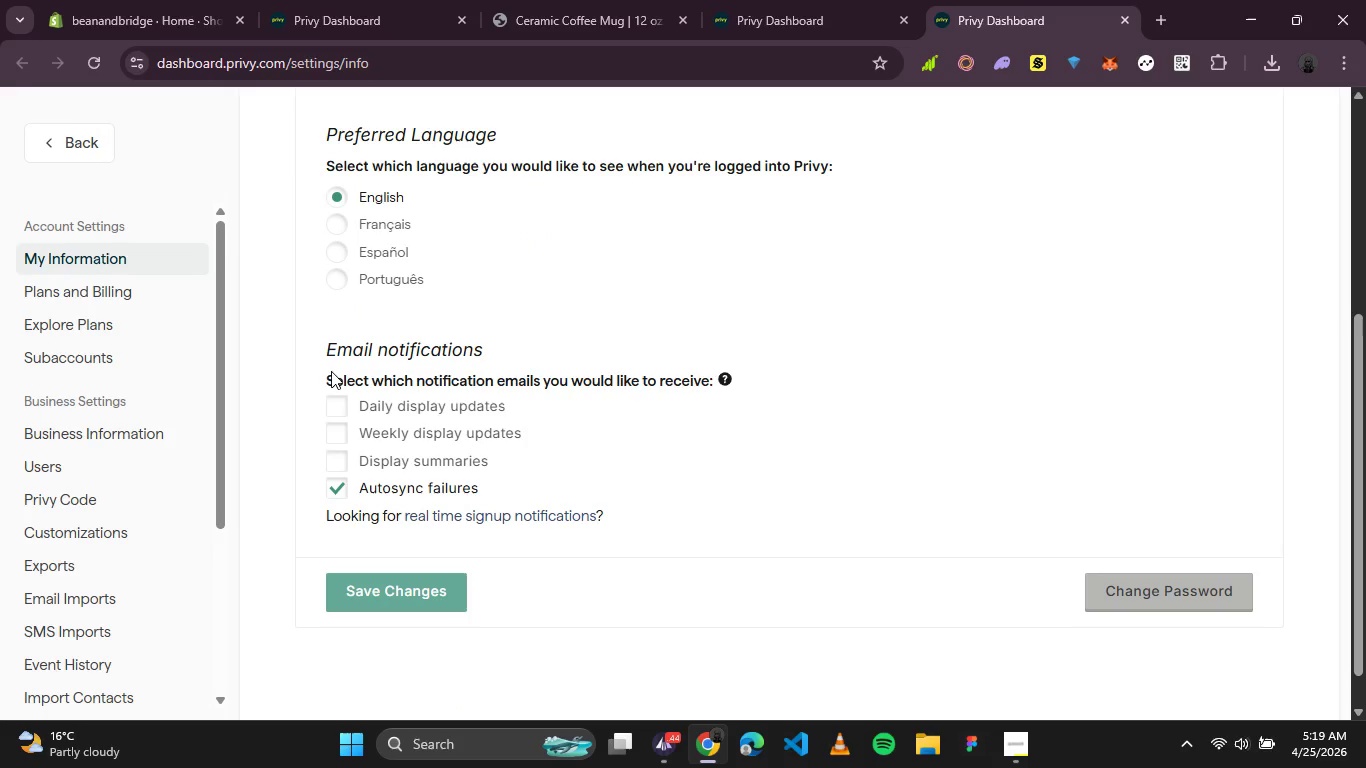 
scroll: coordinate [331, 371], scroll_direction: up, amount: 1.0
 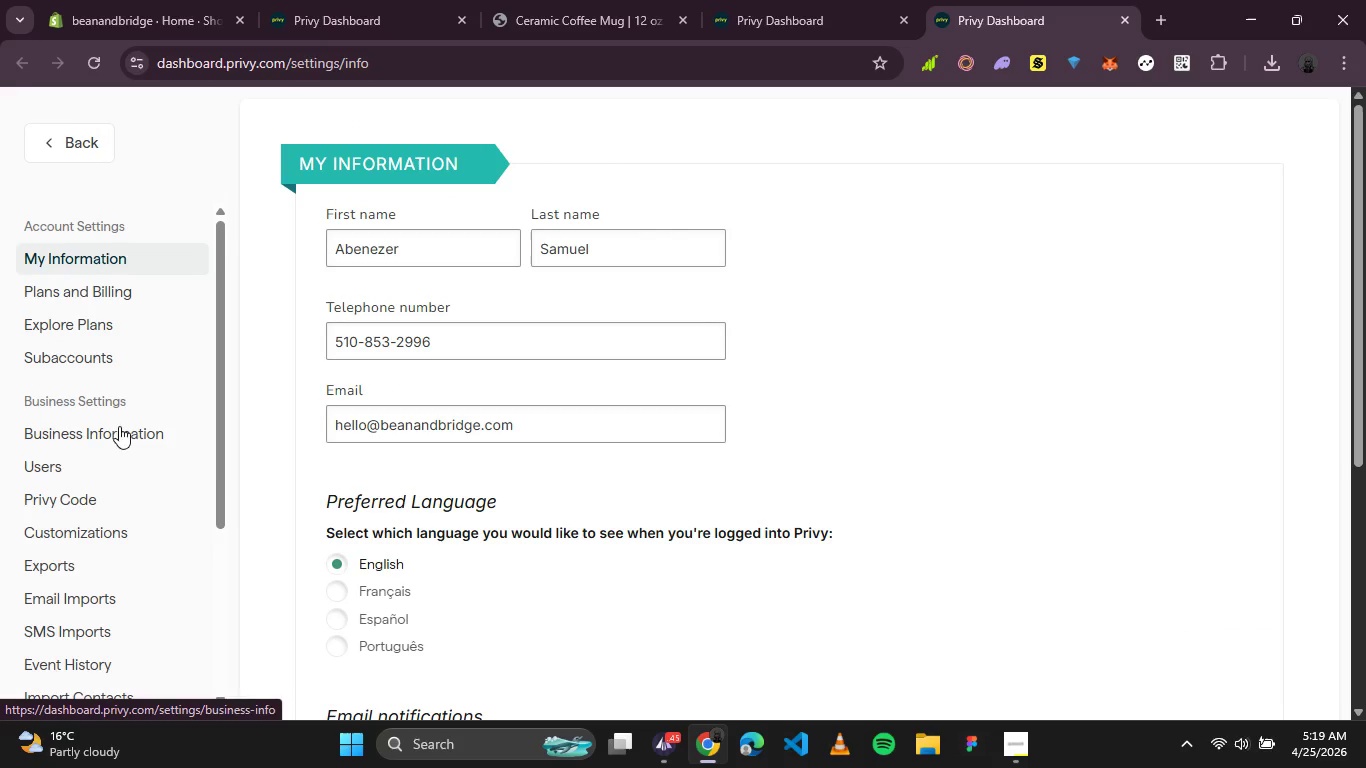 
scroll: coordinate [80, 595], scroll_direction: down, amount: 1.0
 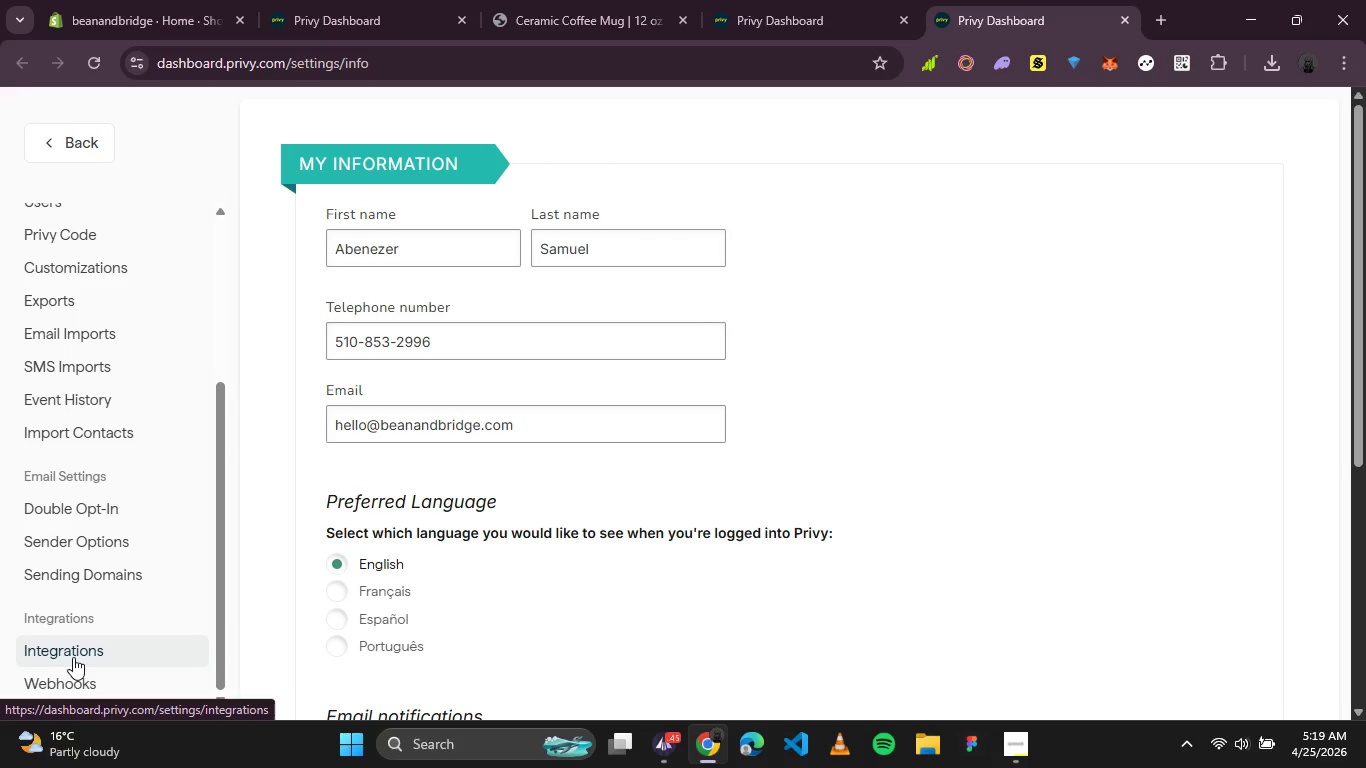 
left_click([73, 657])
 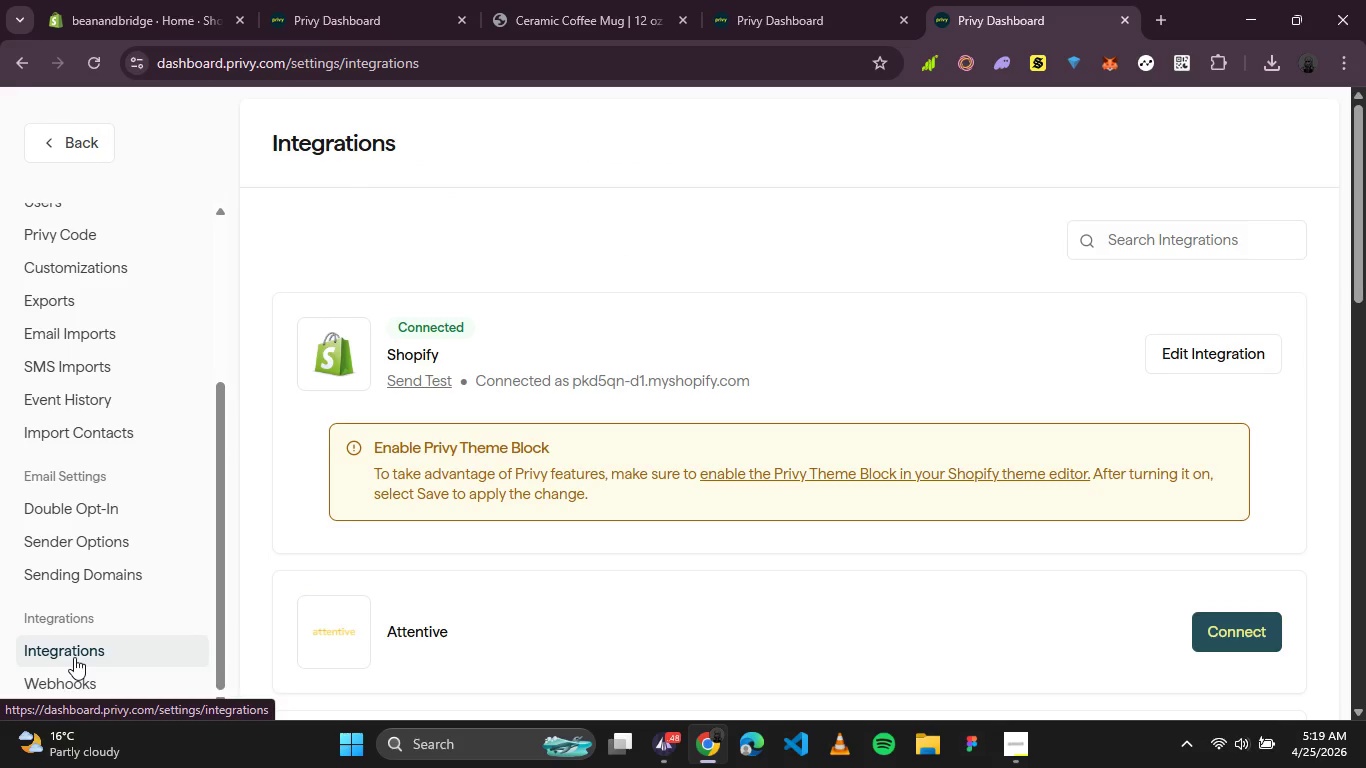 
wait(13.23)
 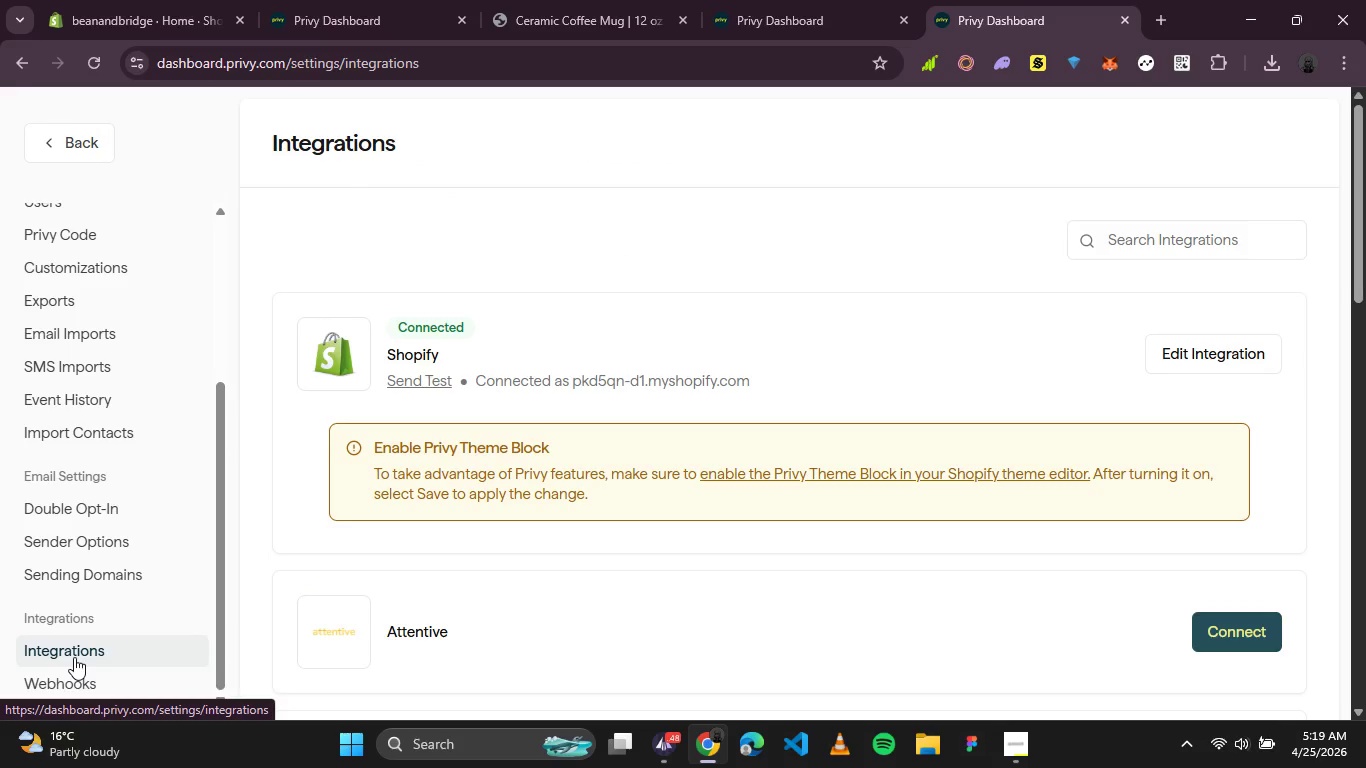 
hold_key(key=ControlLeft, duration=1.0)
left_click([734, 470])
 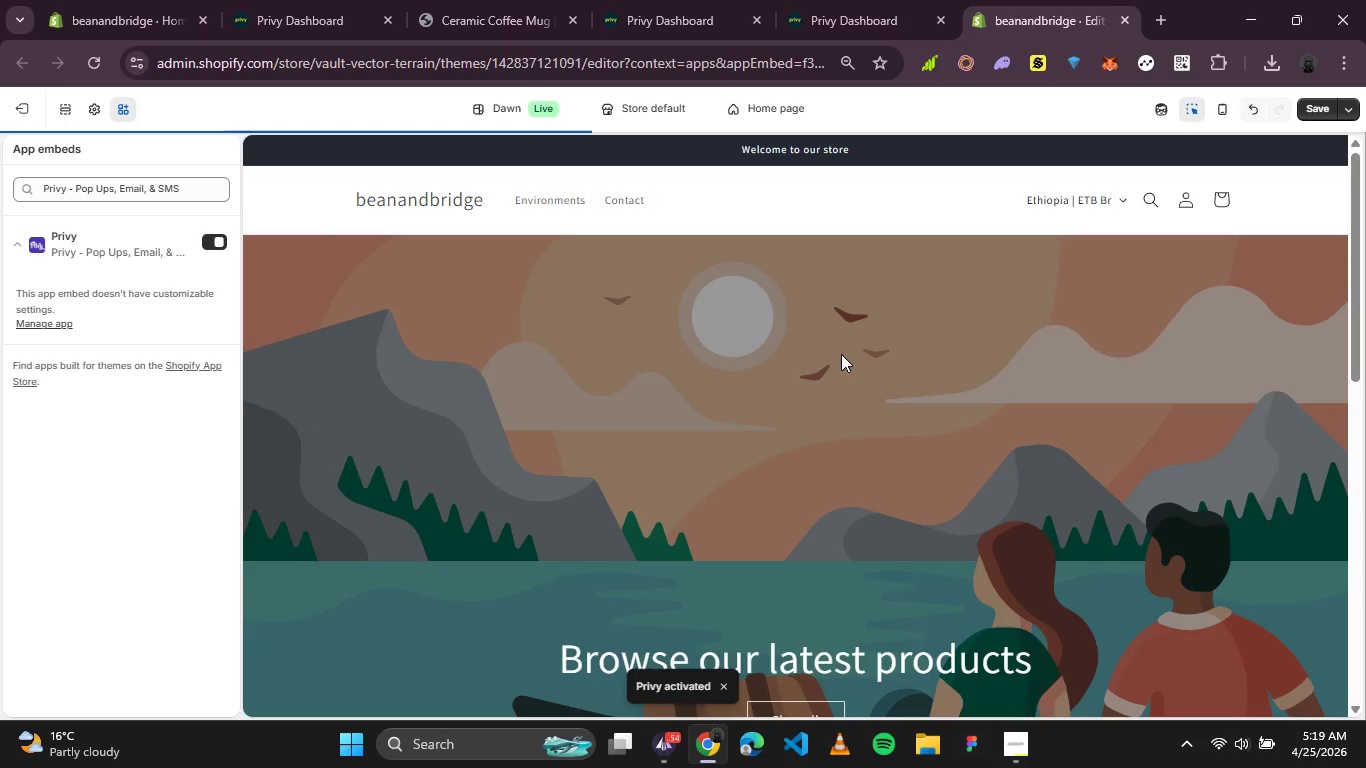 
wait(21.17)
 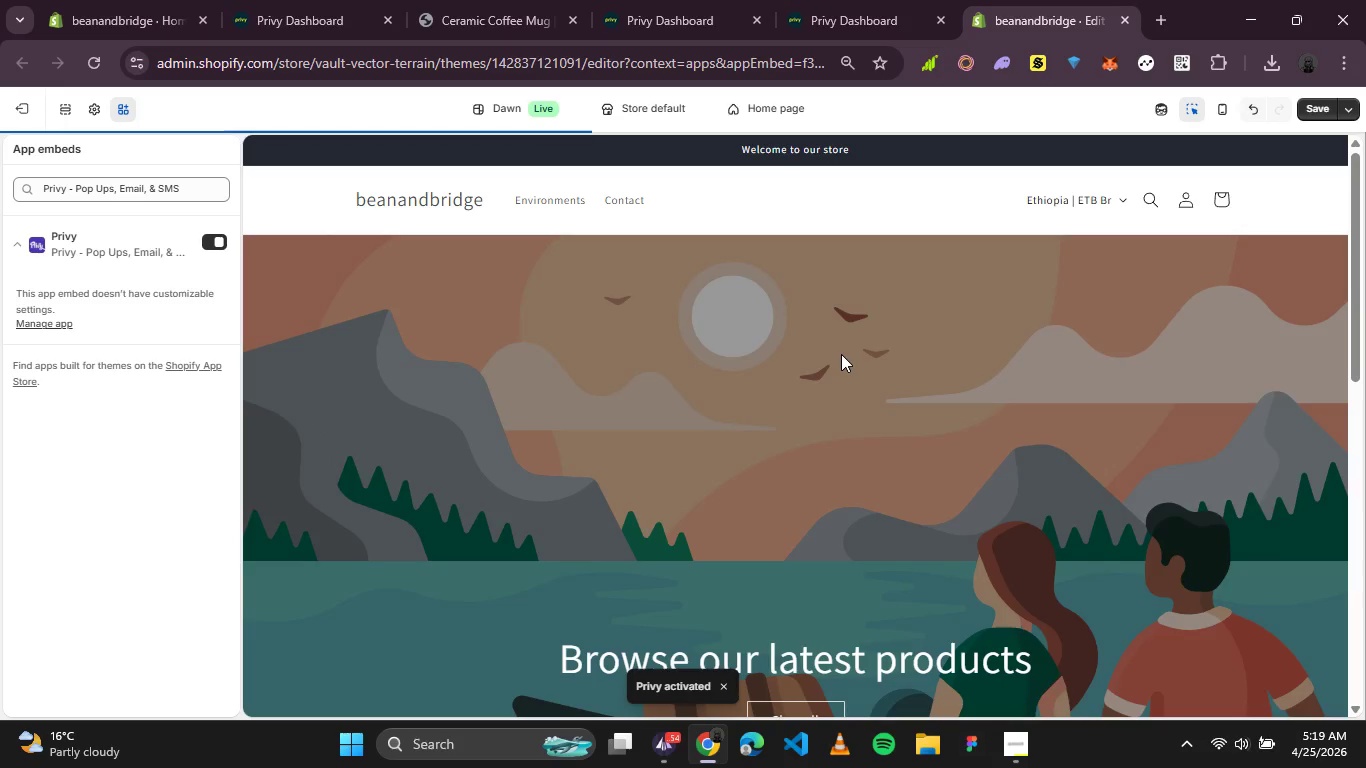 
scroll: coordinate [839, 411], scroll_direction: down, amount: 4.0
 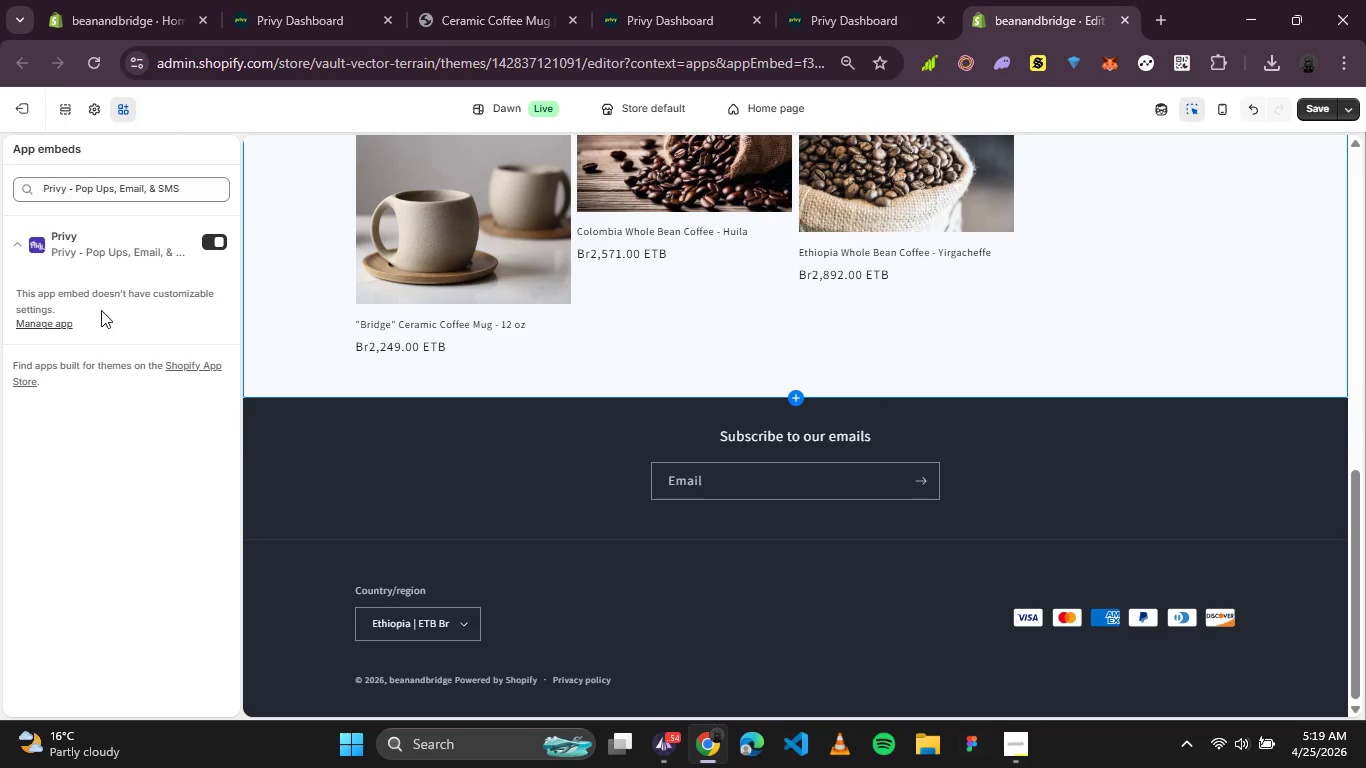 
left_click([144, 187])
 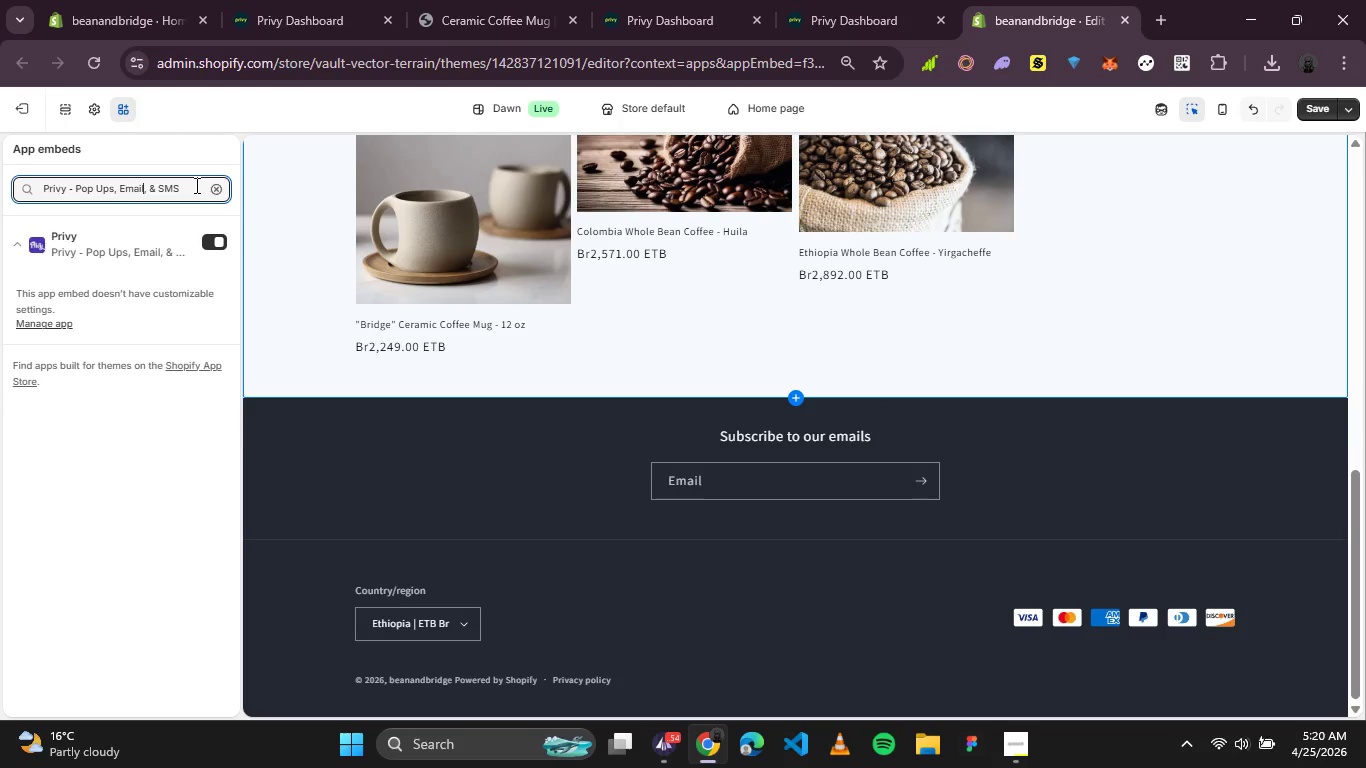 
left_click([195, 185])
 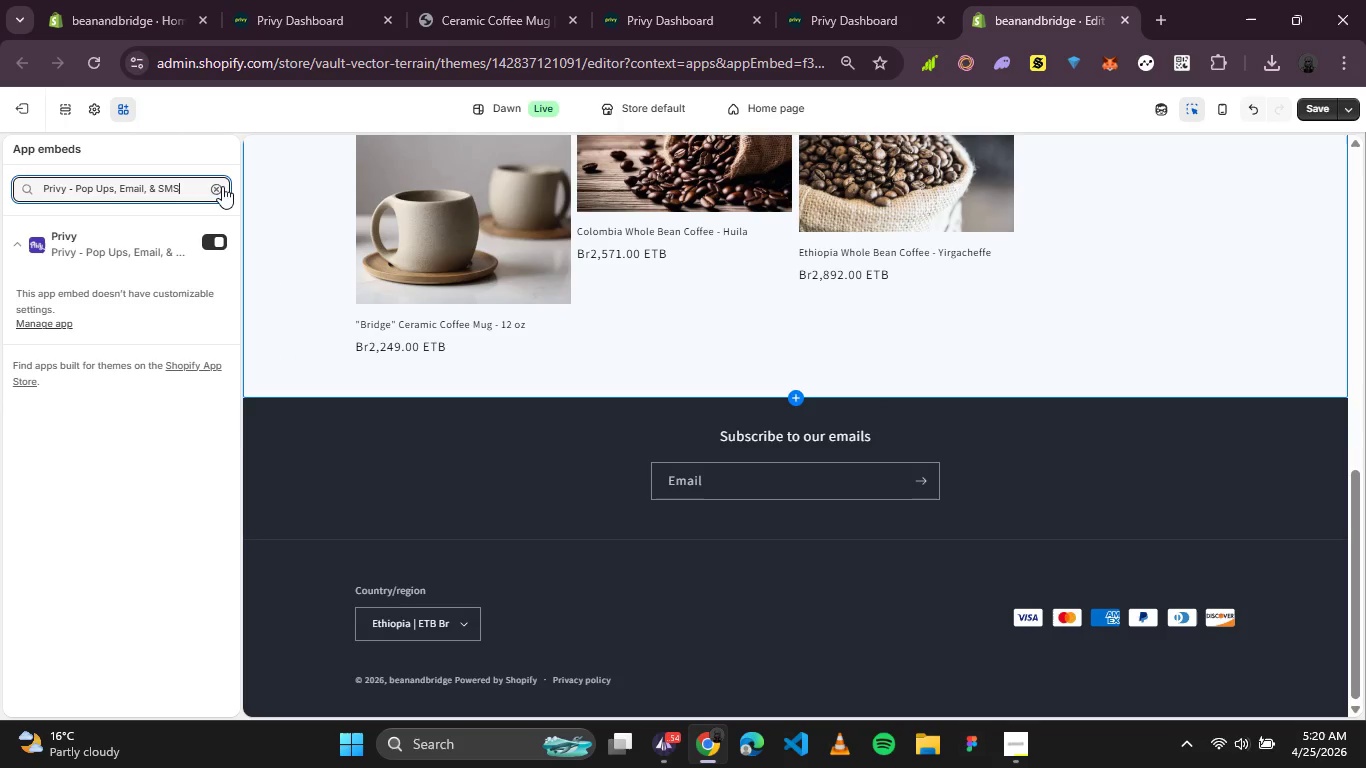 
left_click([222, 186])
 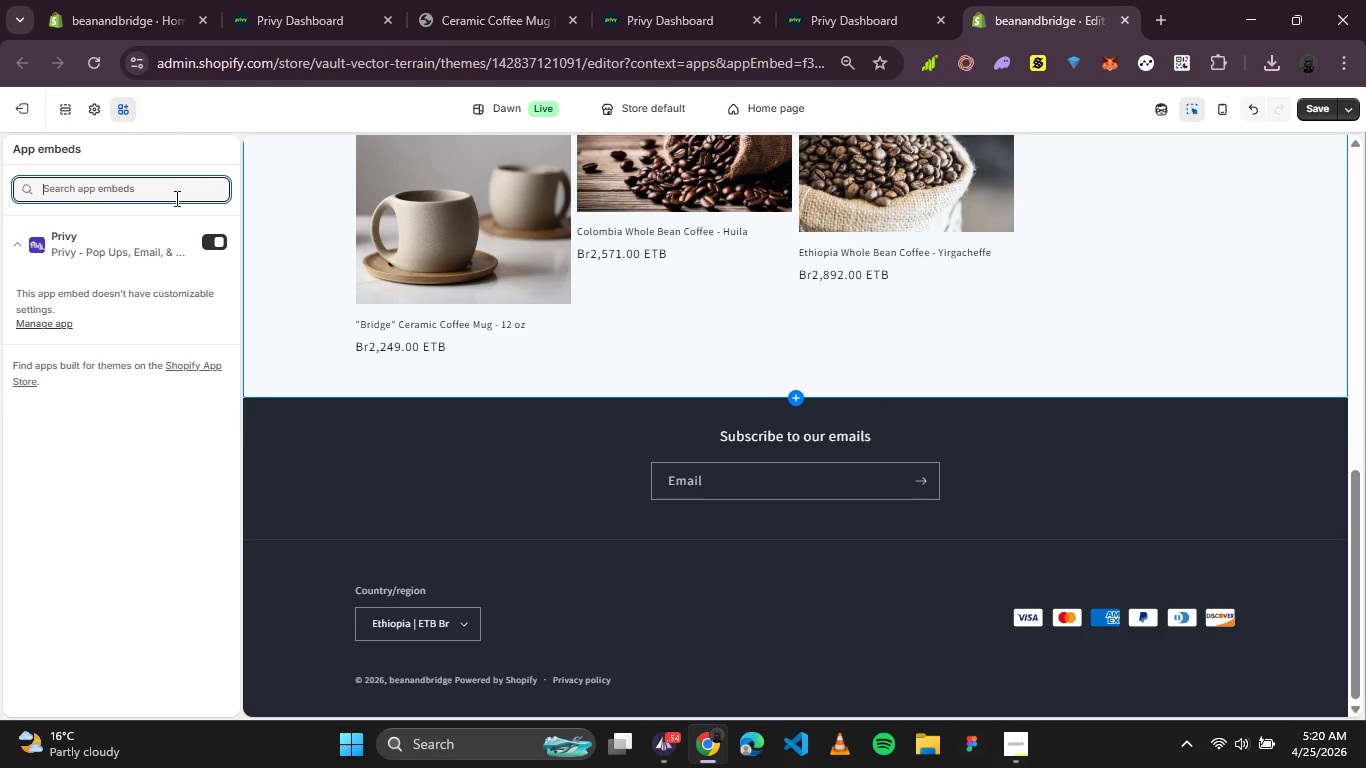 
left_click([164, 194])
 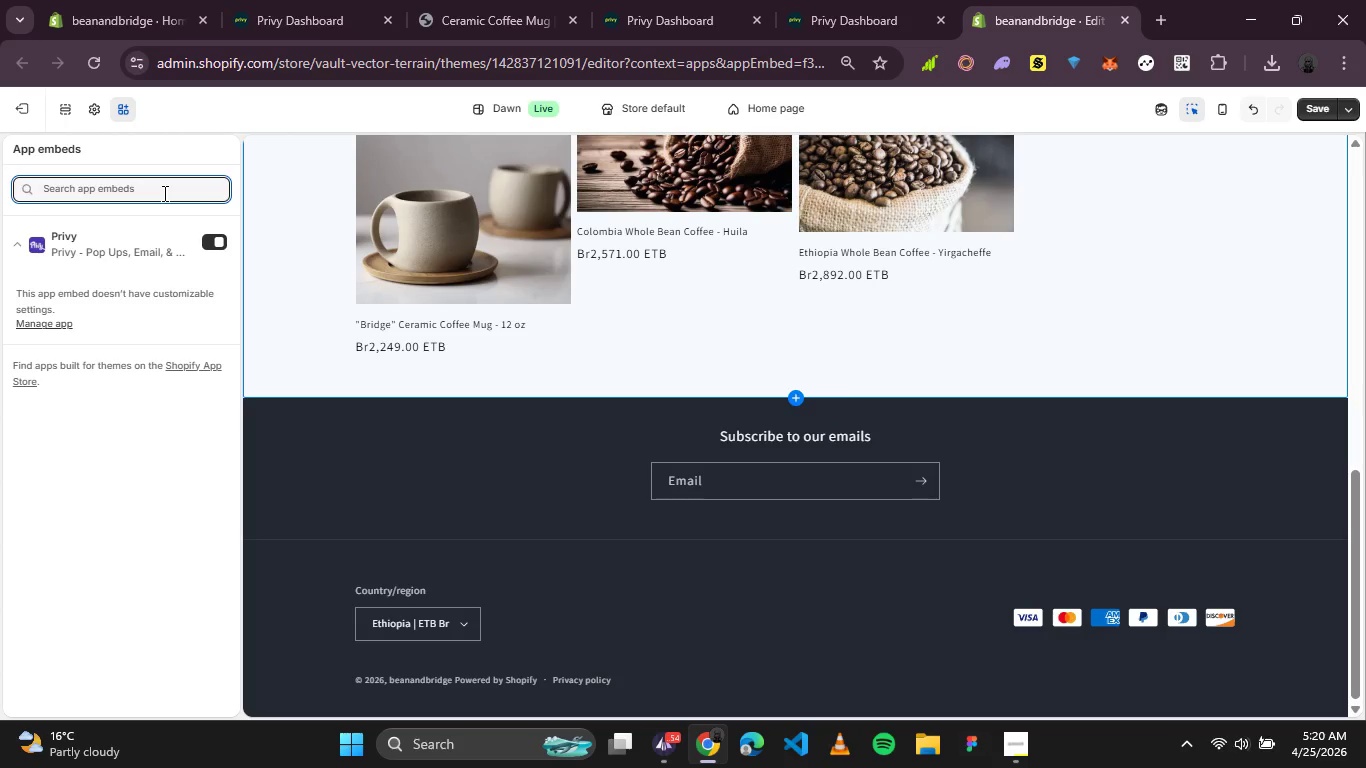 
type(Quill)
 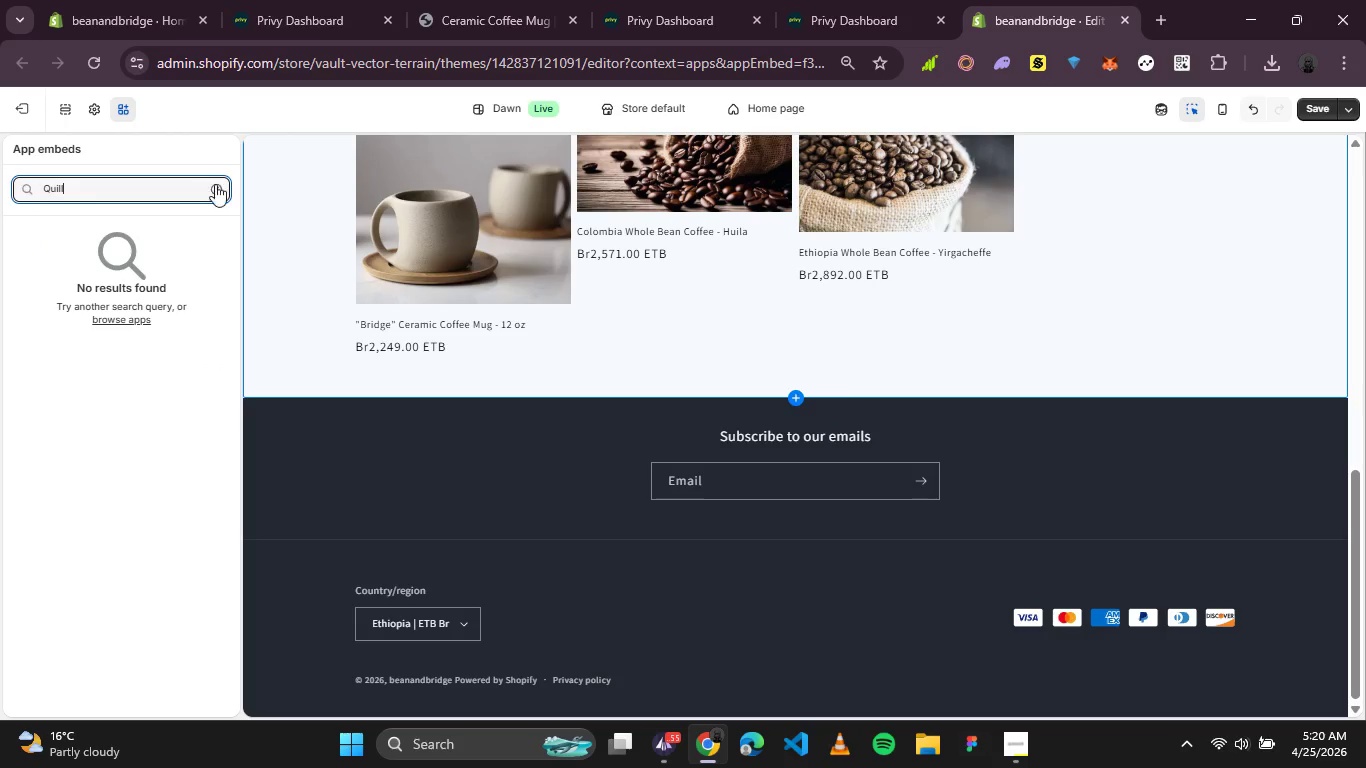 
left_click([224, 188])
 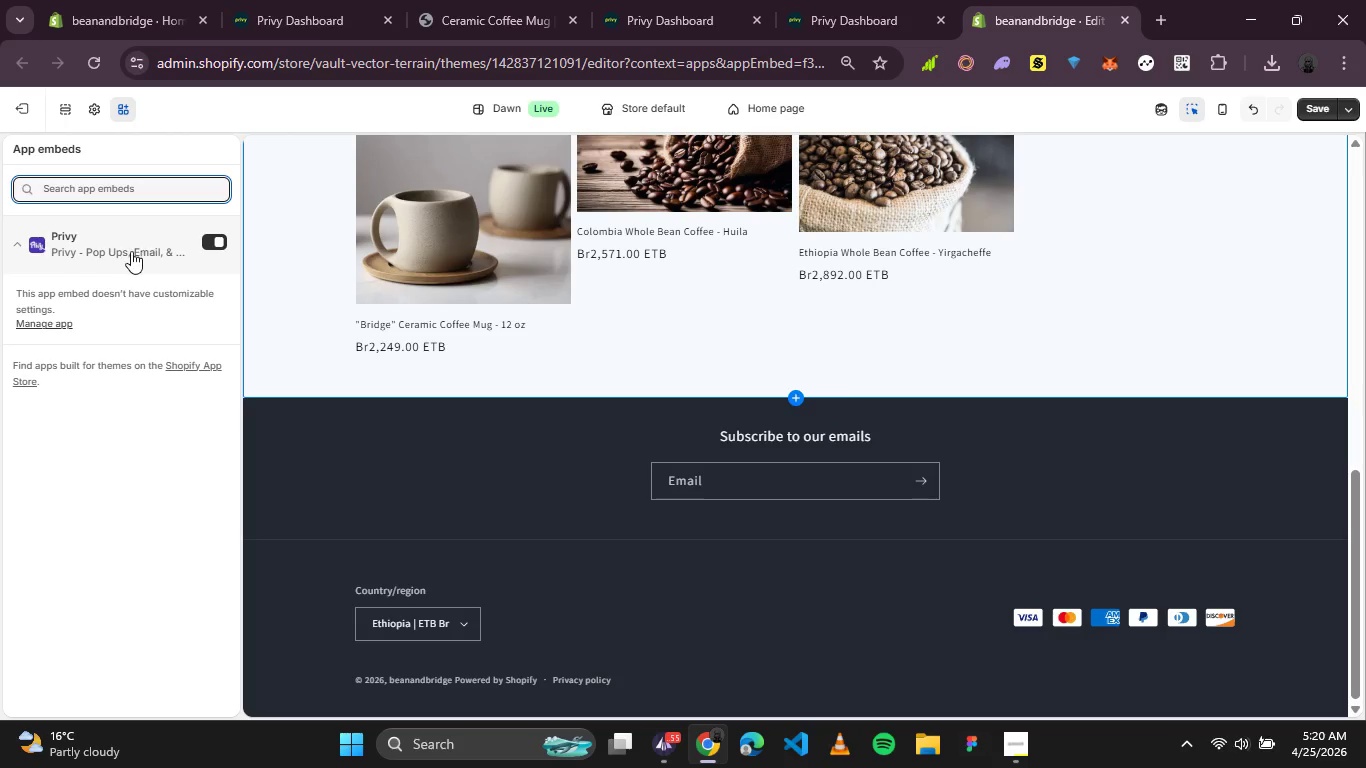 
left_click([127, 251])
 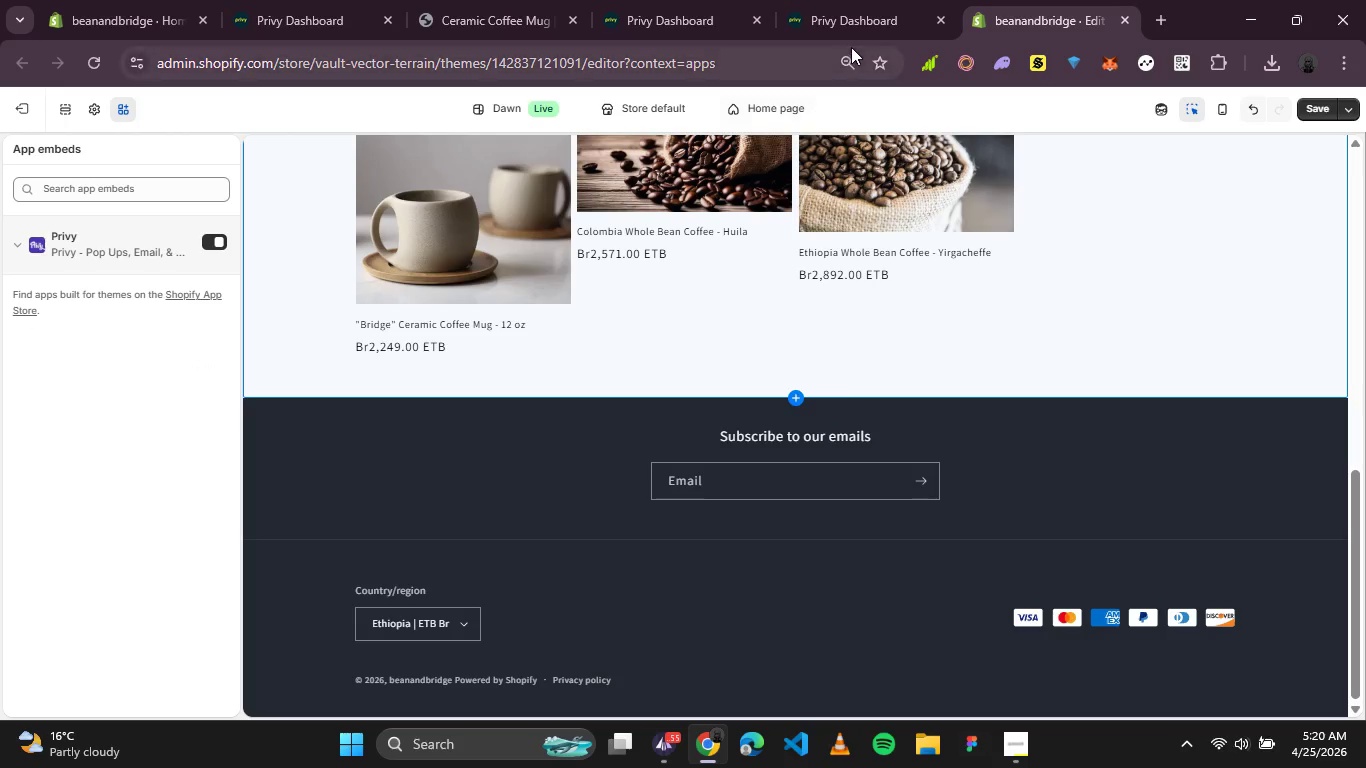 
left_click([895, 0])
 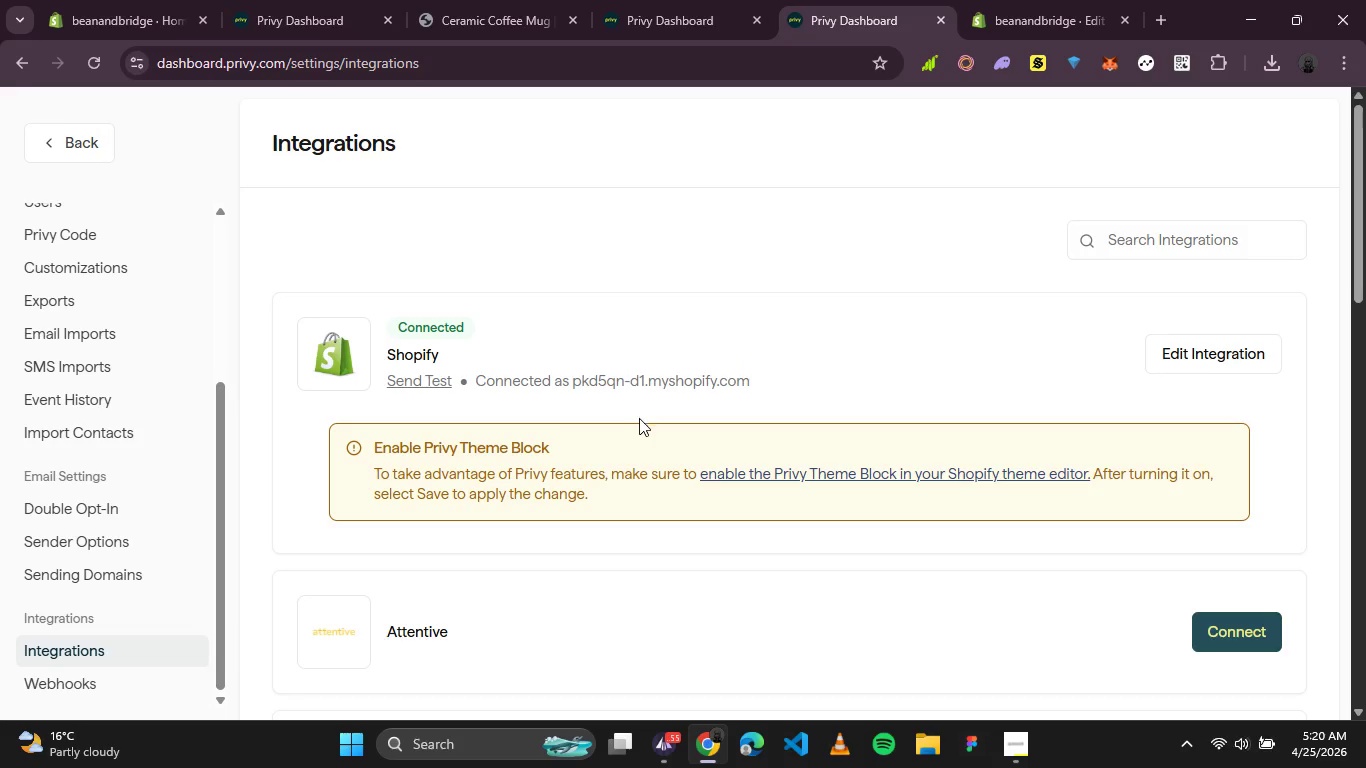 
left_click([1072, 25])
 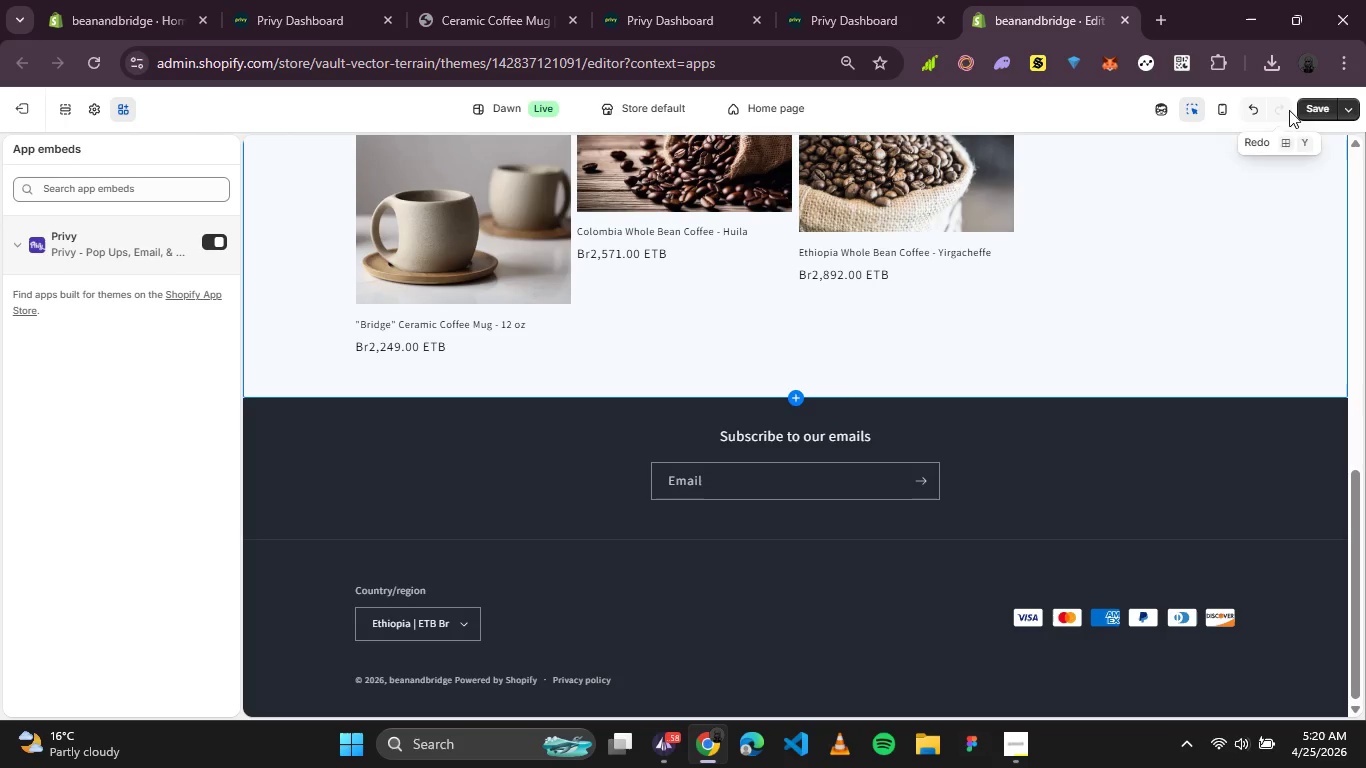 
left_click([1313, 105])
 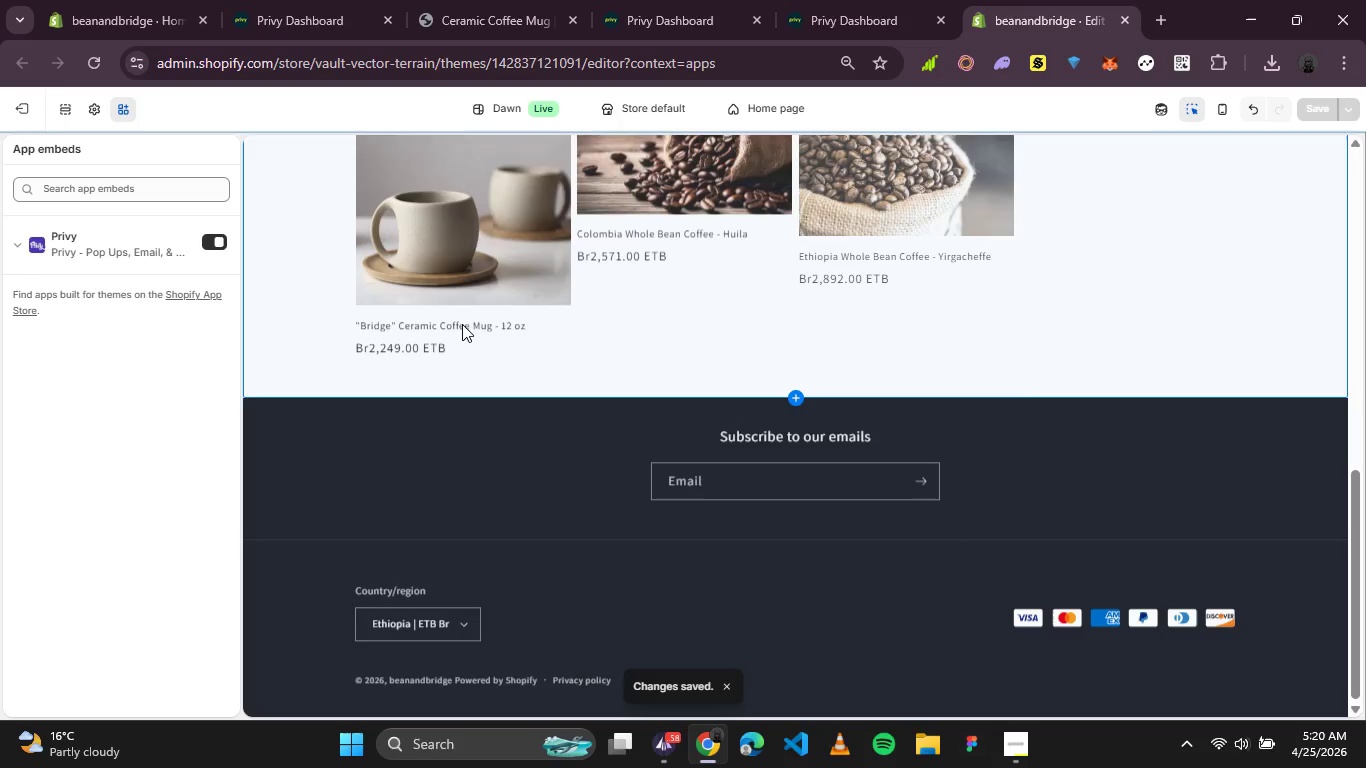 
scroll: coordinate [640, 320], scroll_direction: up, amount: 5.0
 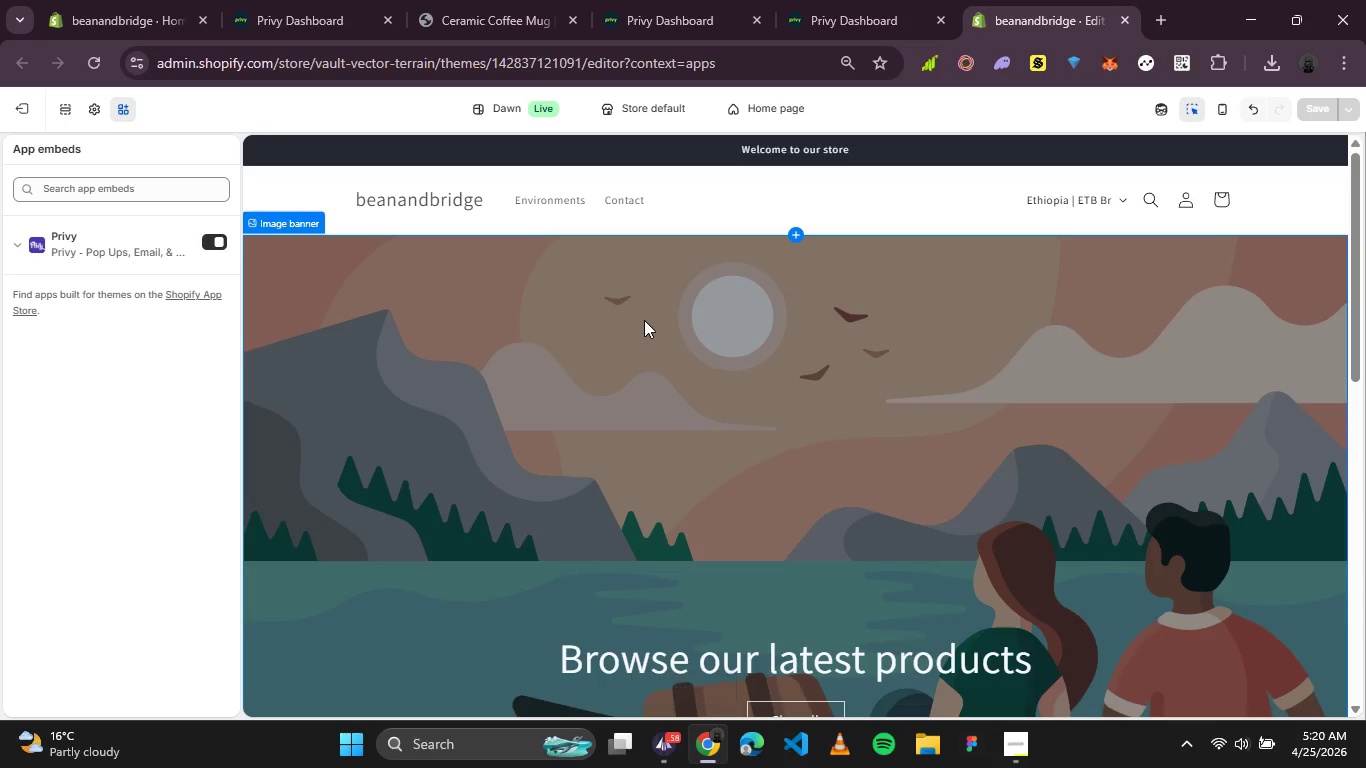 
scroll: coordinate [644, 320], scroll_direction: none, amount: 0.0
 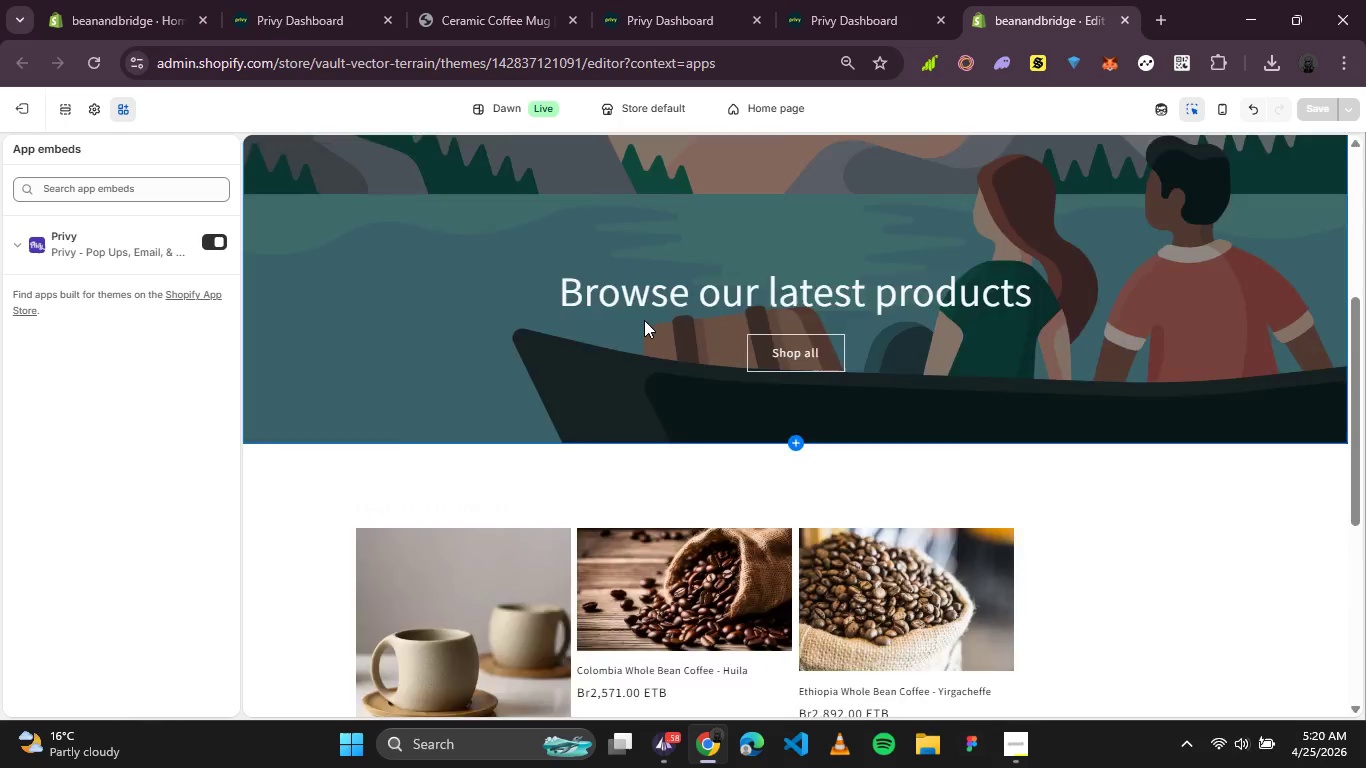 
scroll: coordinate [644, 320], scroll_direction: down, amount: 4.0
 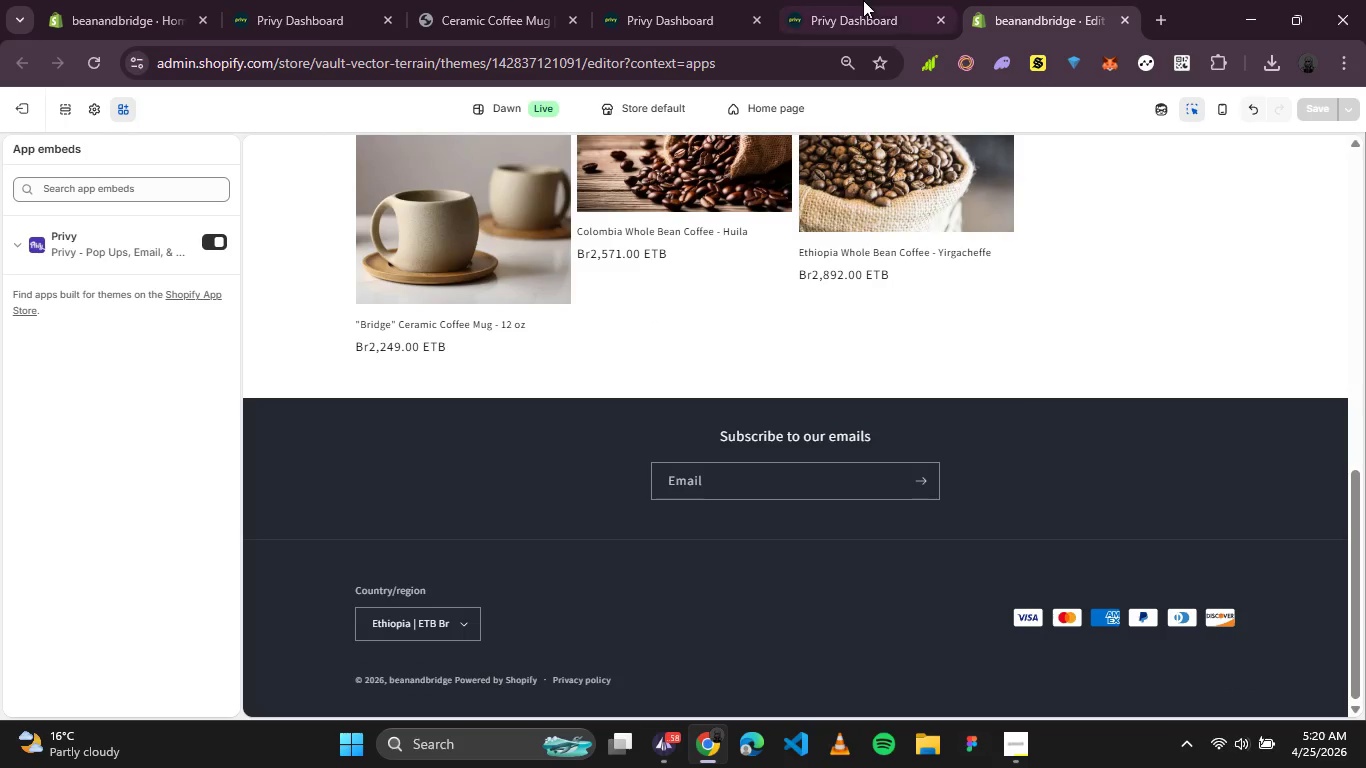 
left_click([863, 0])
 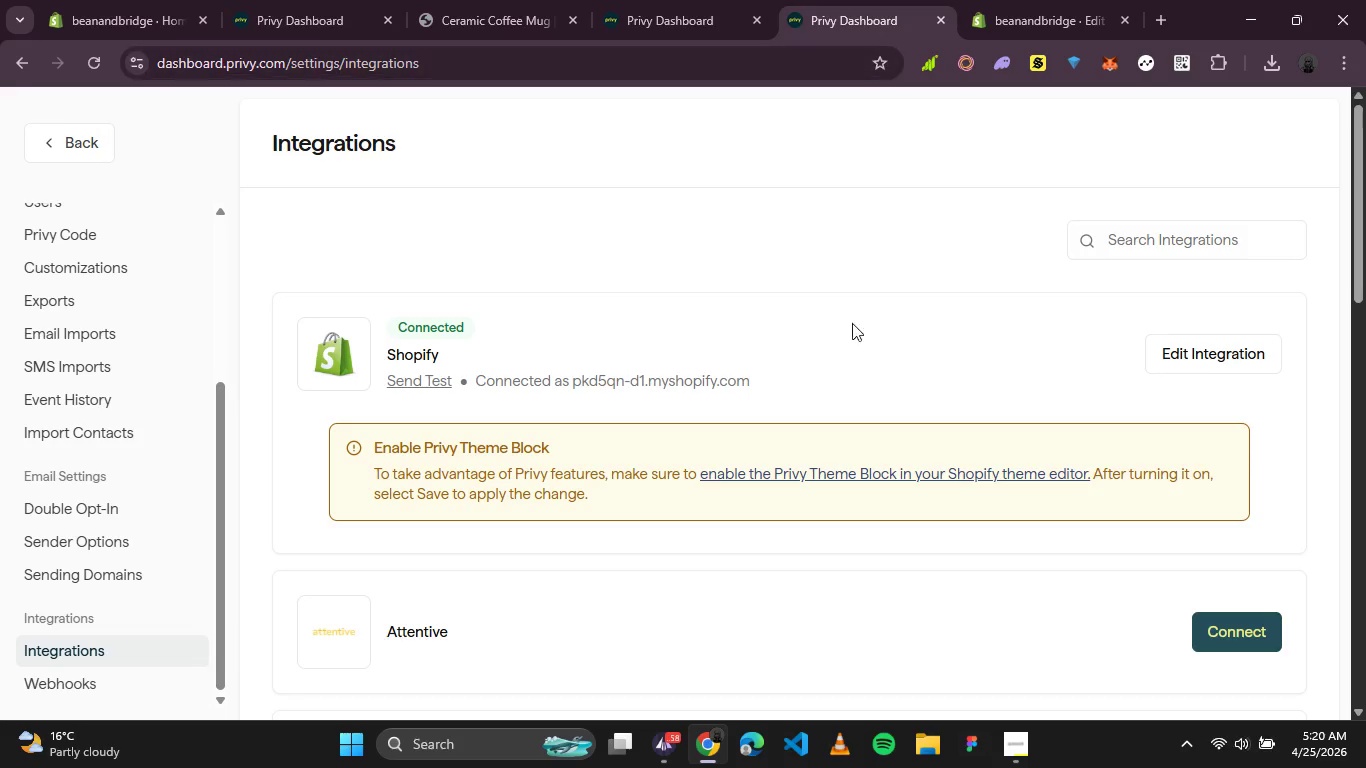 
scroll: coordinate [844, 332], scroll_direction: down, amount: 1.0
 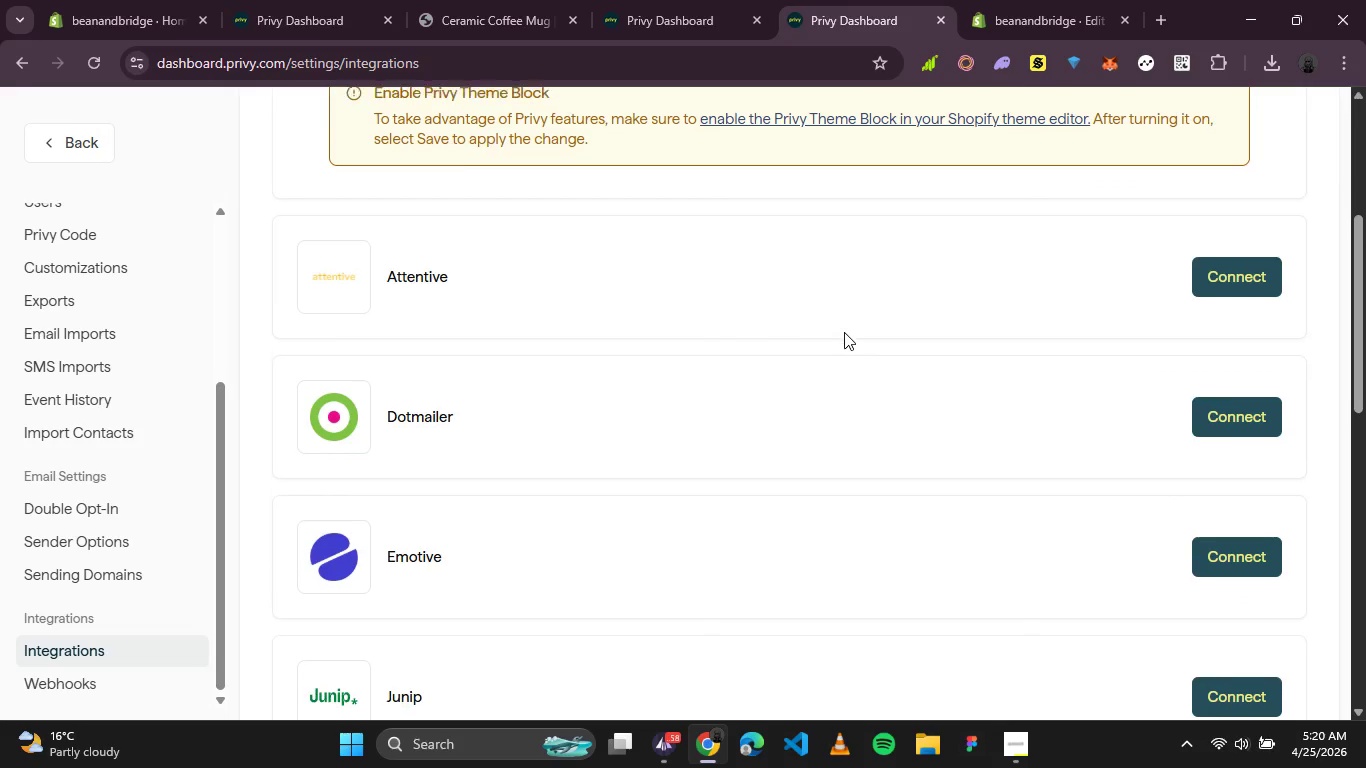 
scroll: coordinate [844, 332], scroll_direction: up, amount: 1.0
 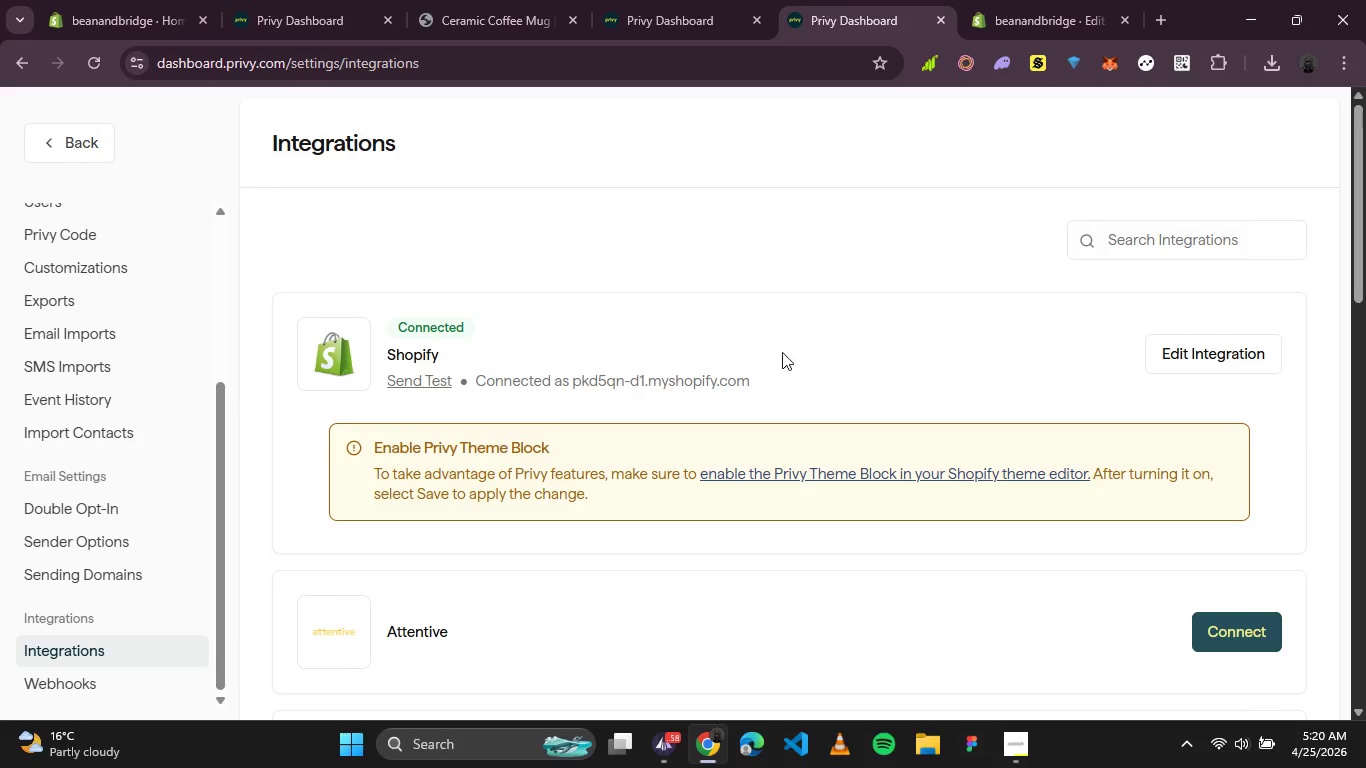 
left_click([1194, 361])
 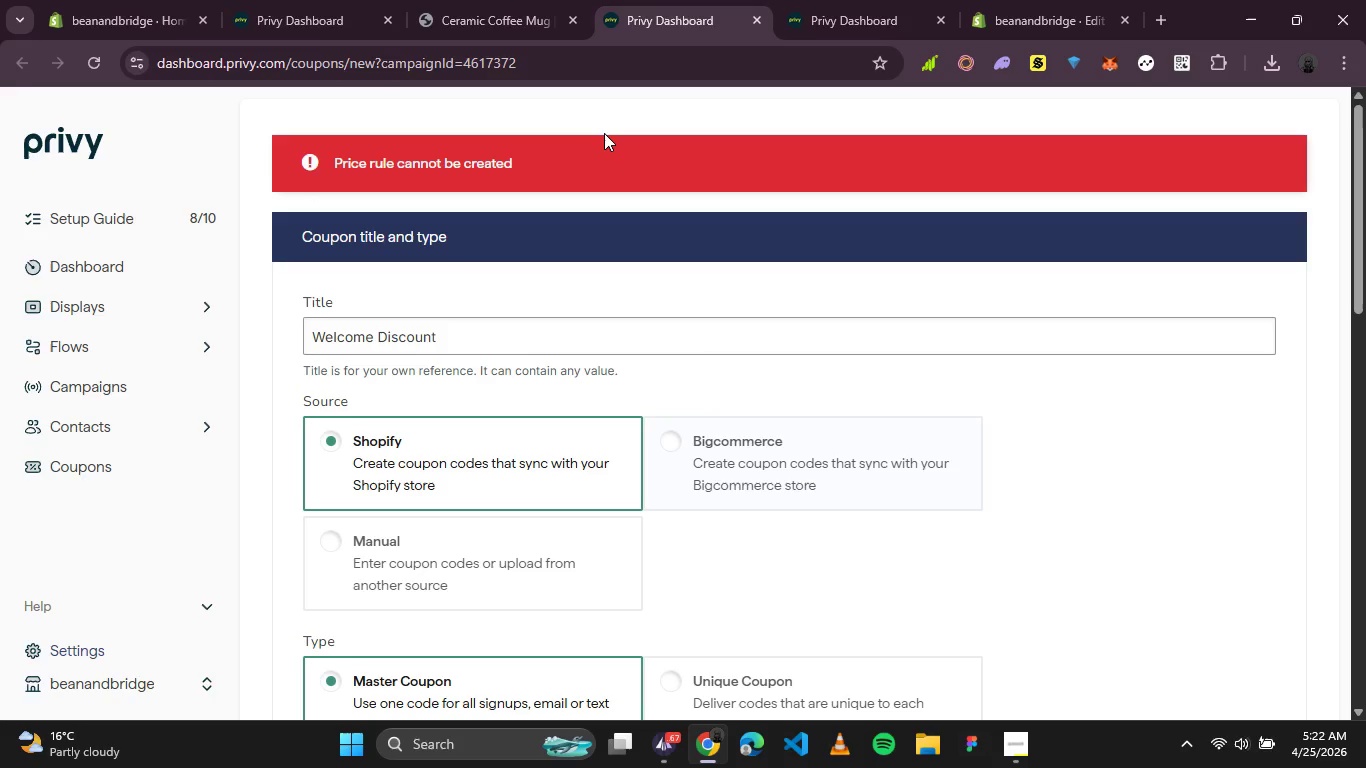 
wait(97.3)
 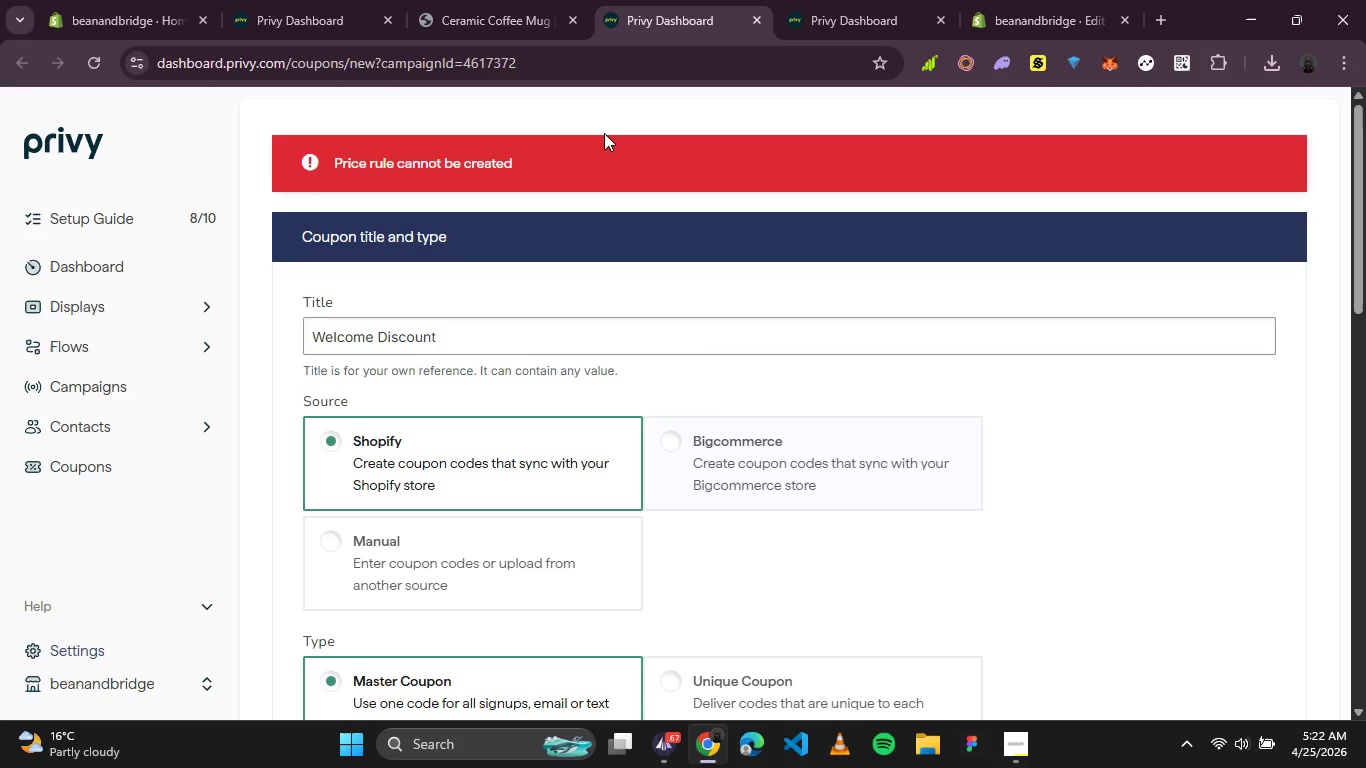 
left_click([85, 475])
 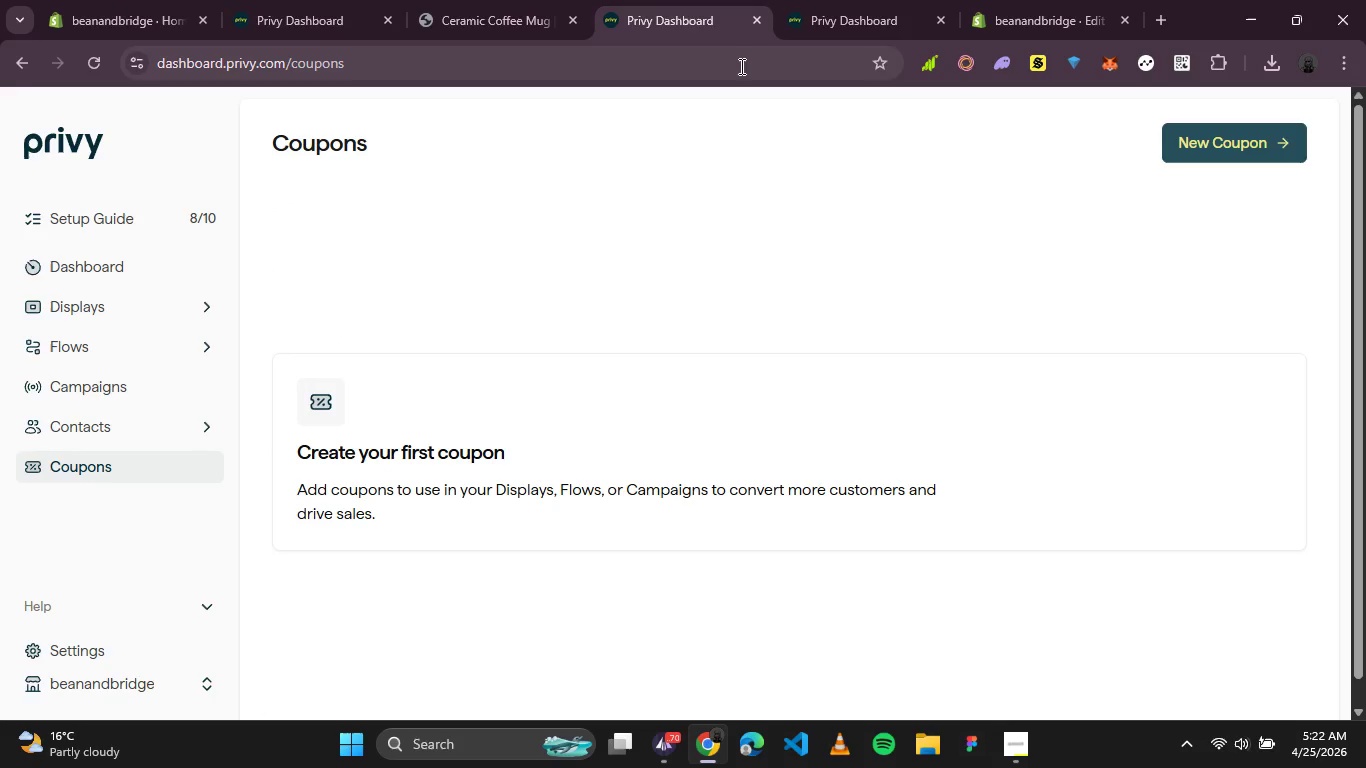 
wait(5.02)
 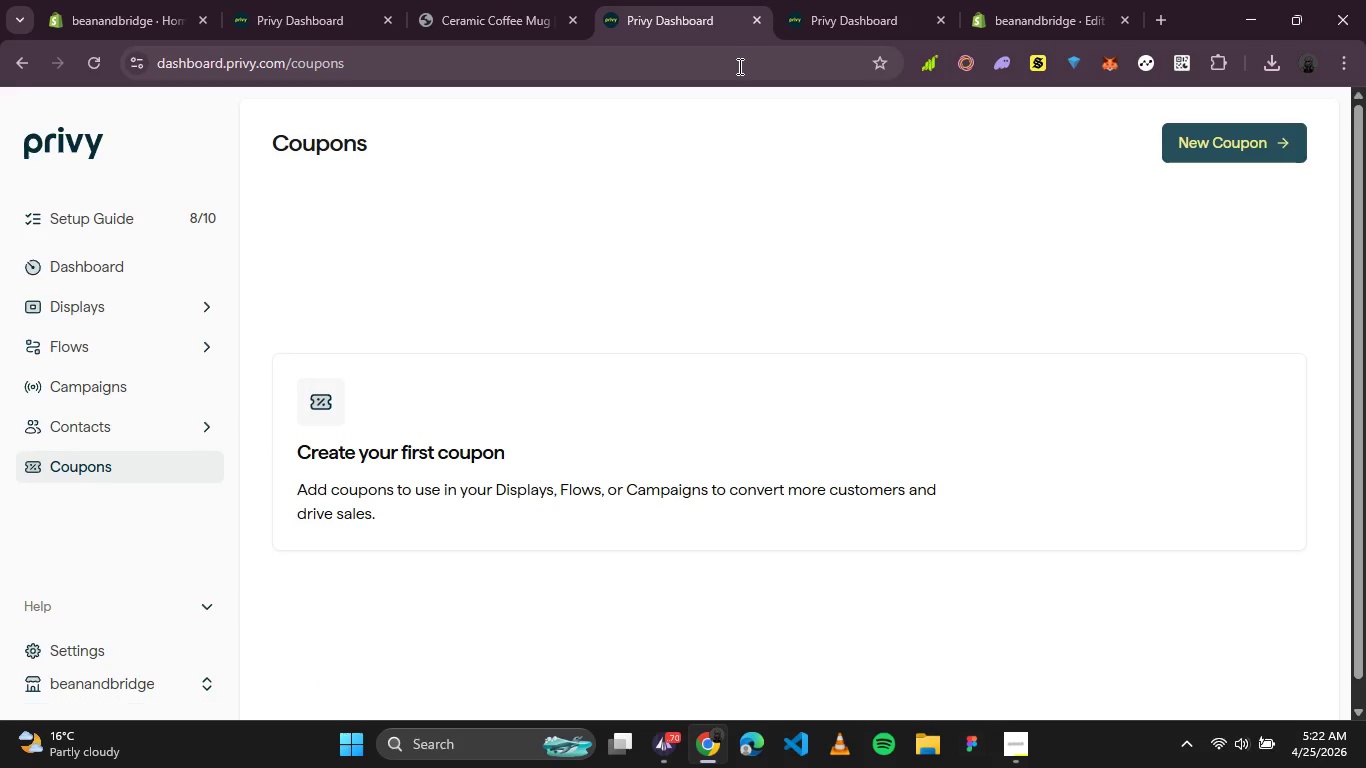 
left_click([1228, 130])
 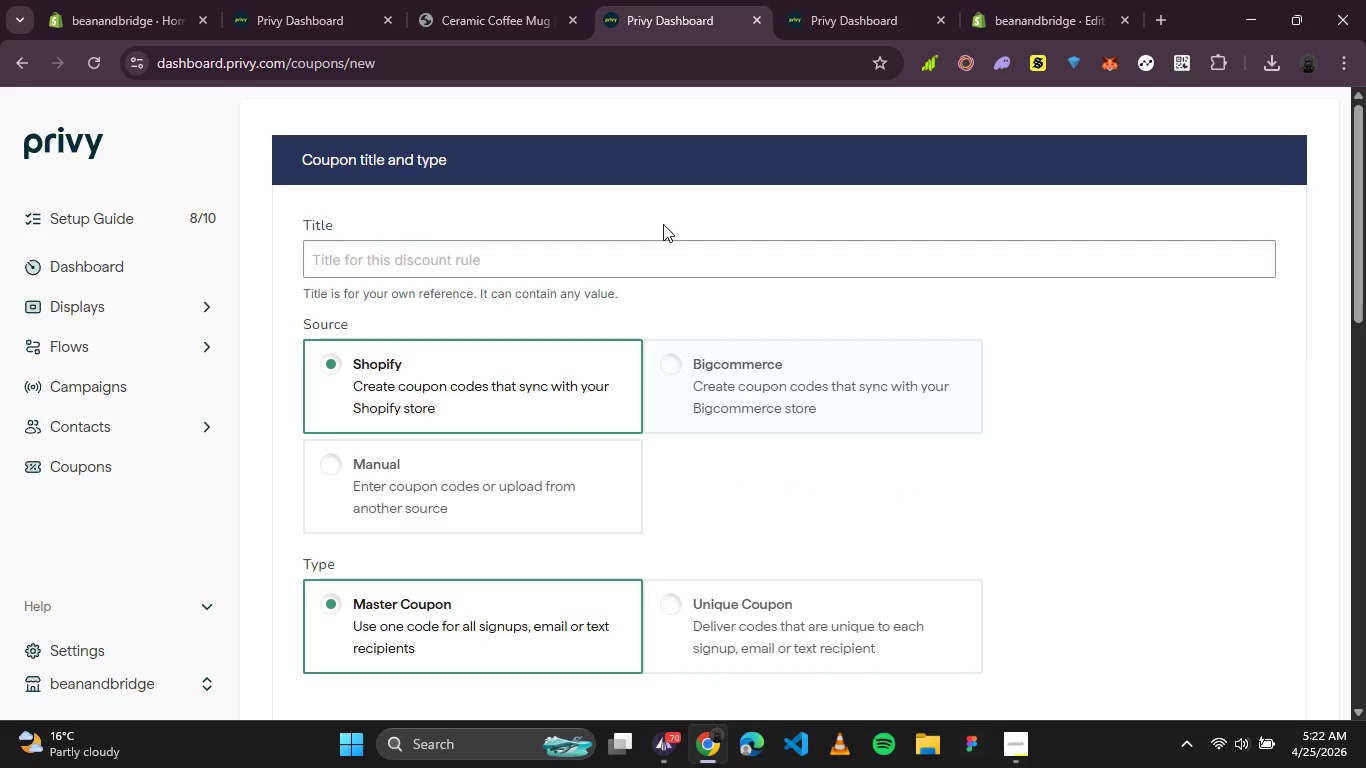 
left_click([552, 260])
 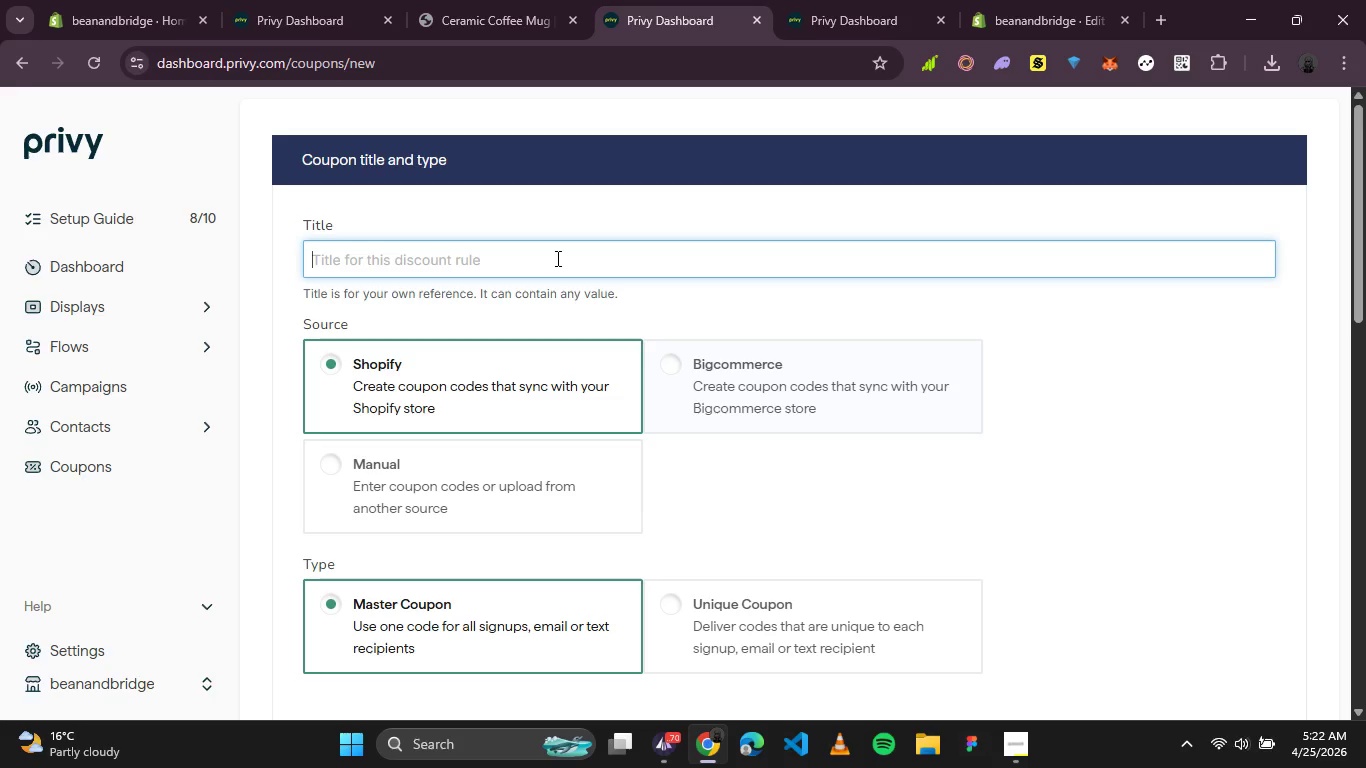 
type(Welcome Discount)
 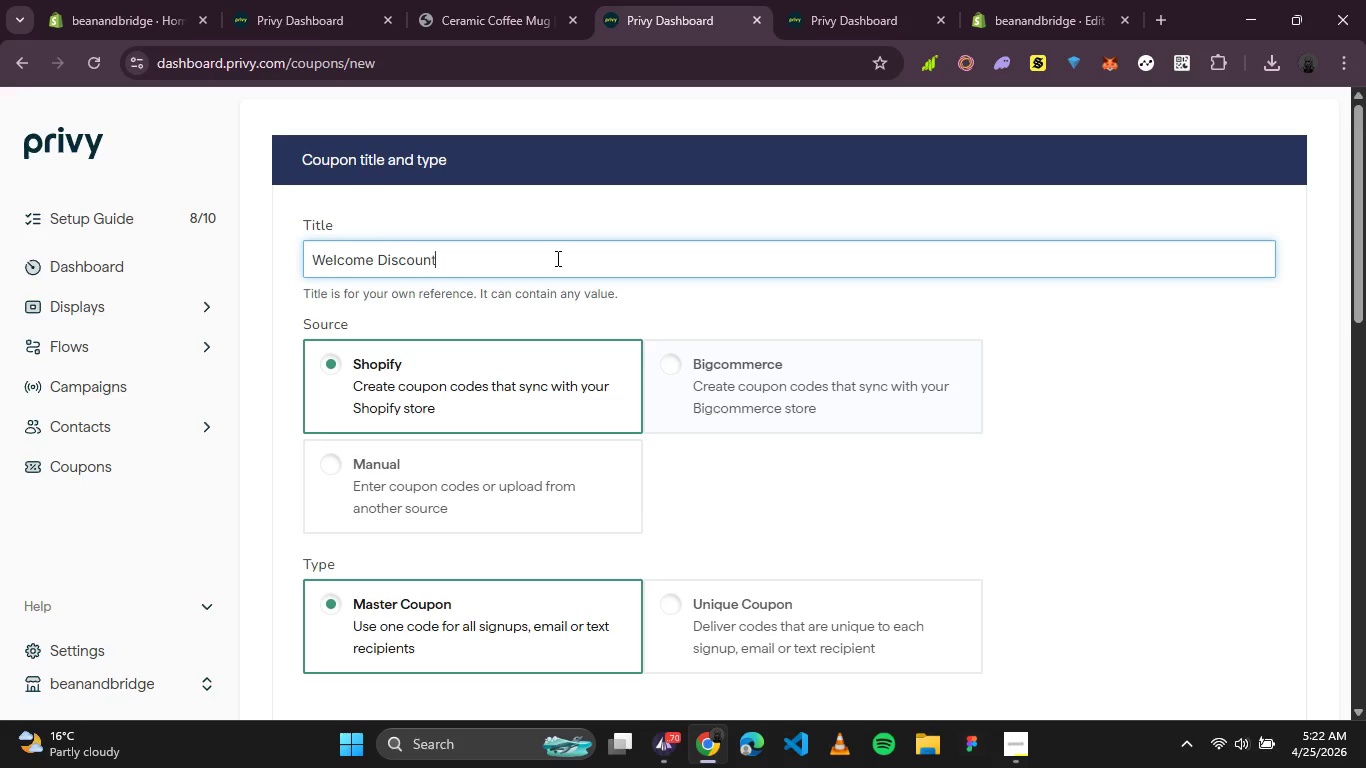 
left_click([500, 357])
 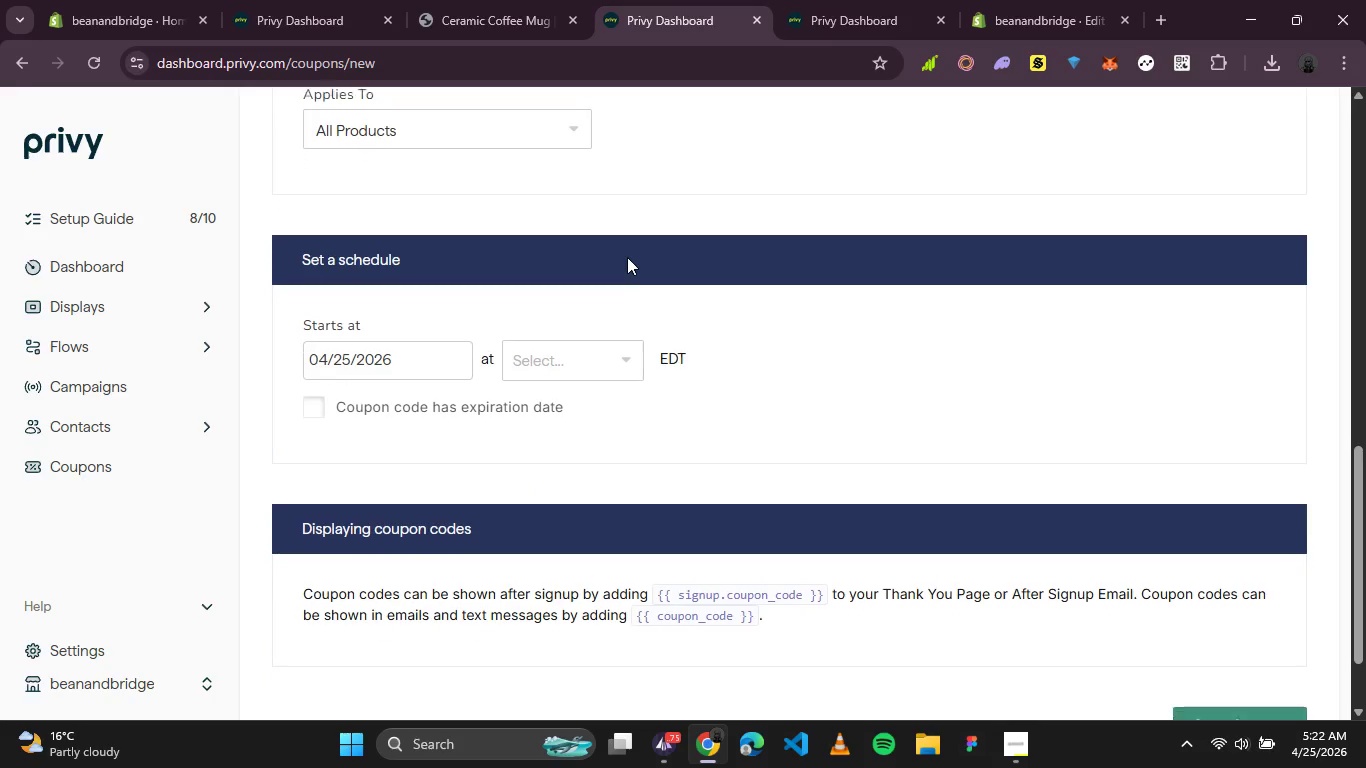 
wait(19.36)
 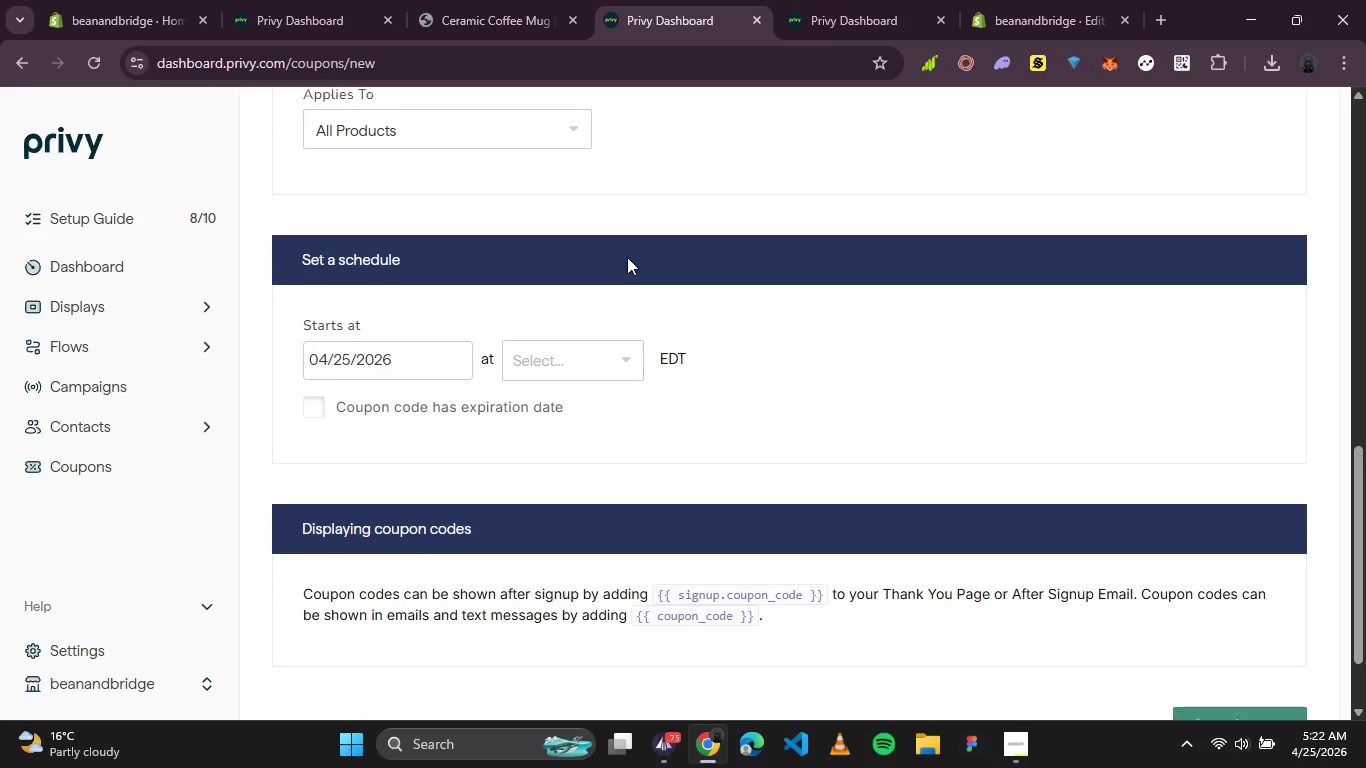 
left_click([529, 455])
 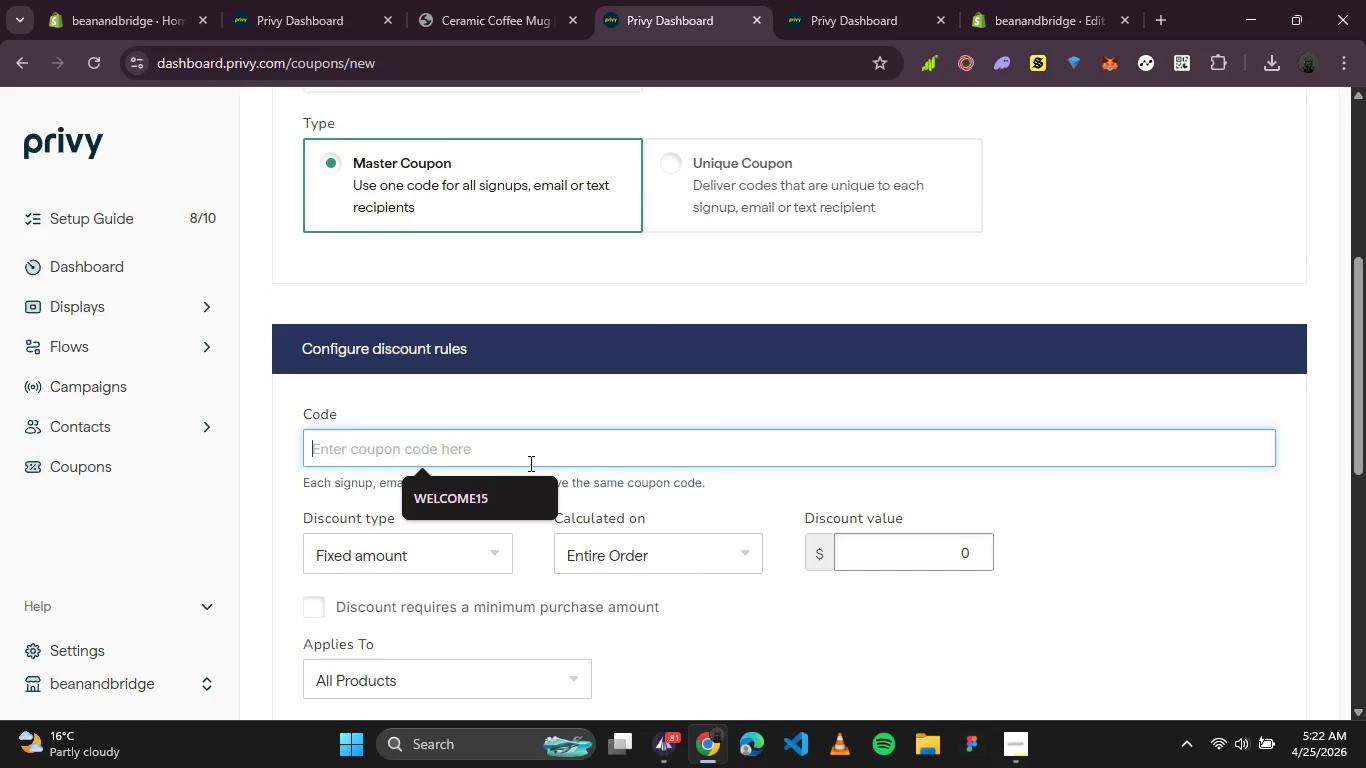 
left_click([577, 449])
 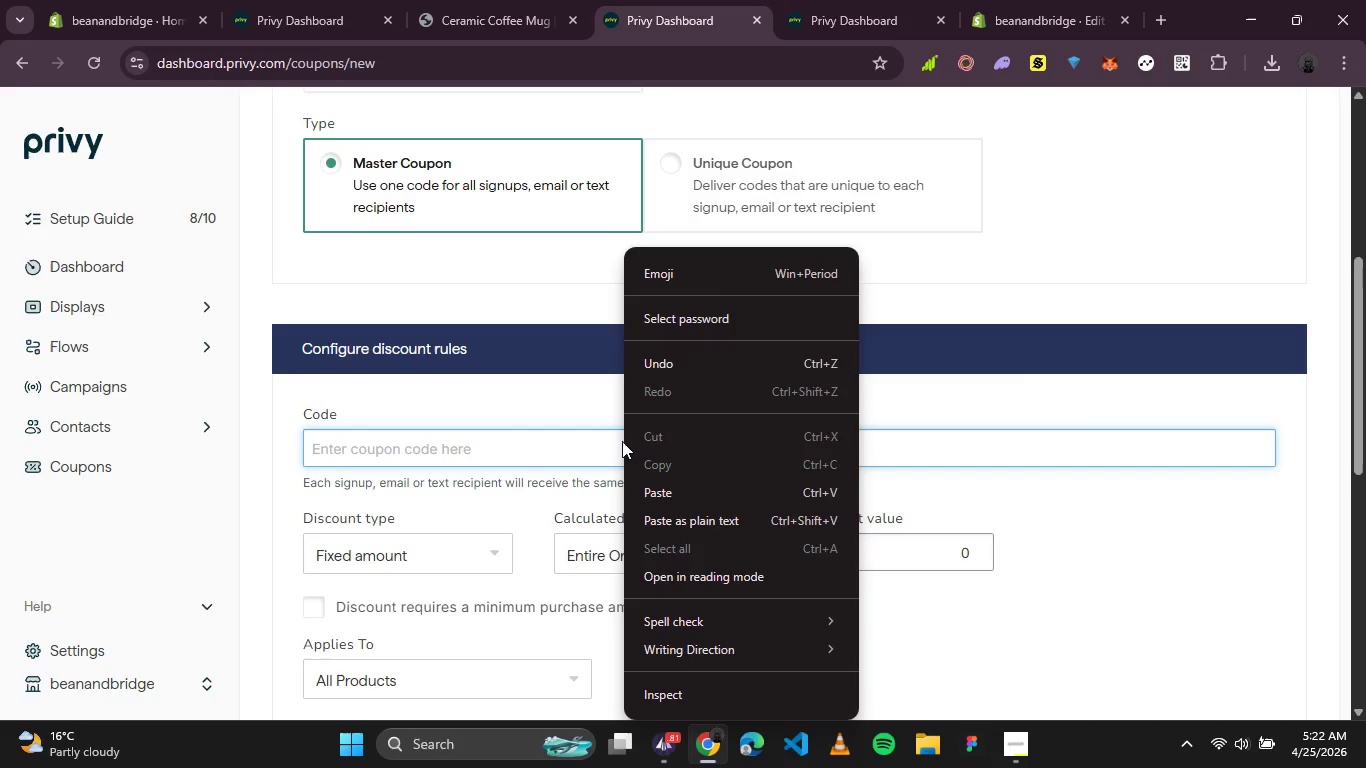 
left_click([572, 447])
 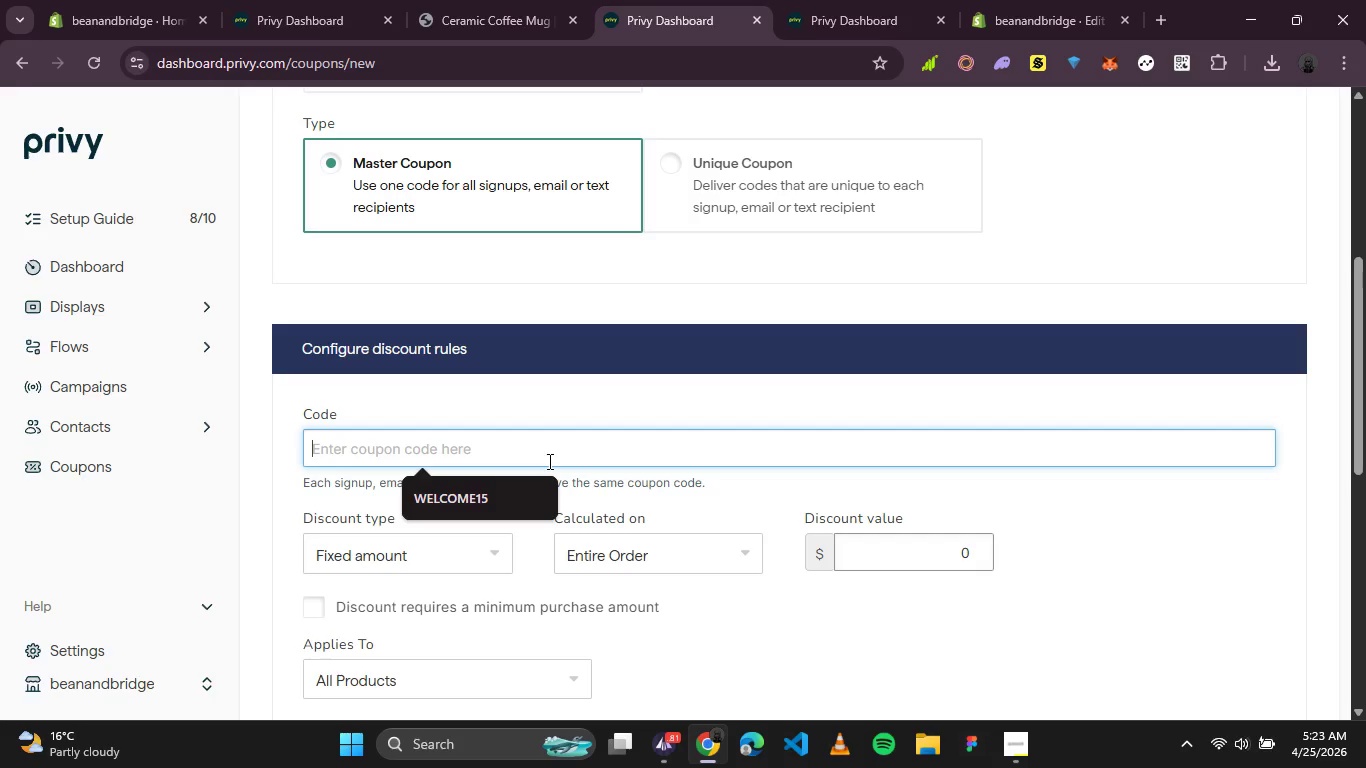 
wait(19.61)
 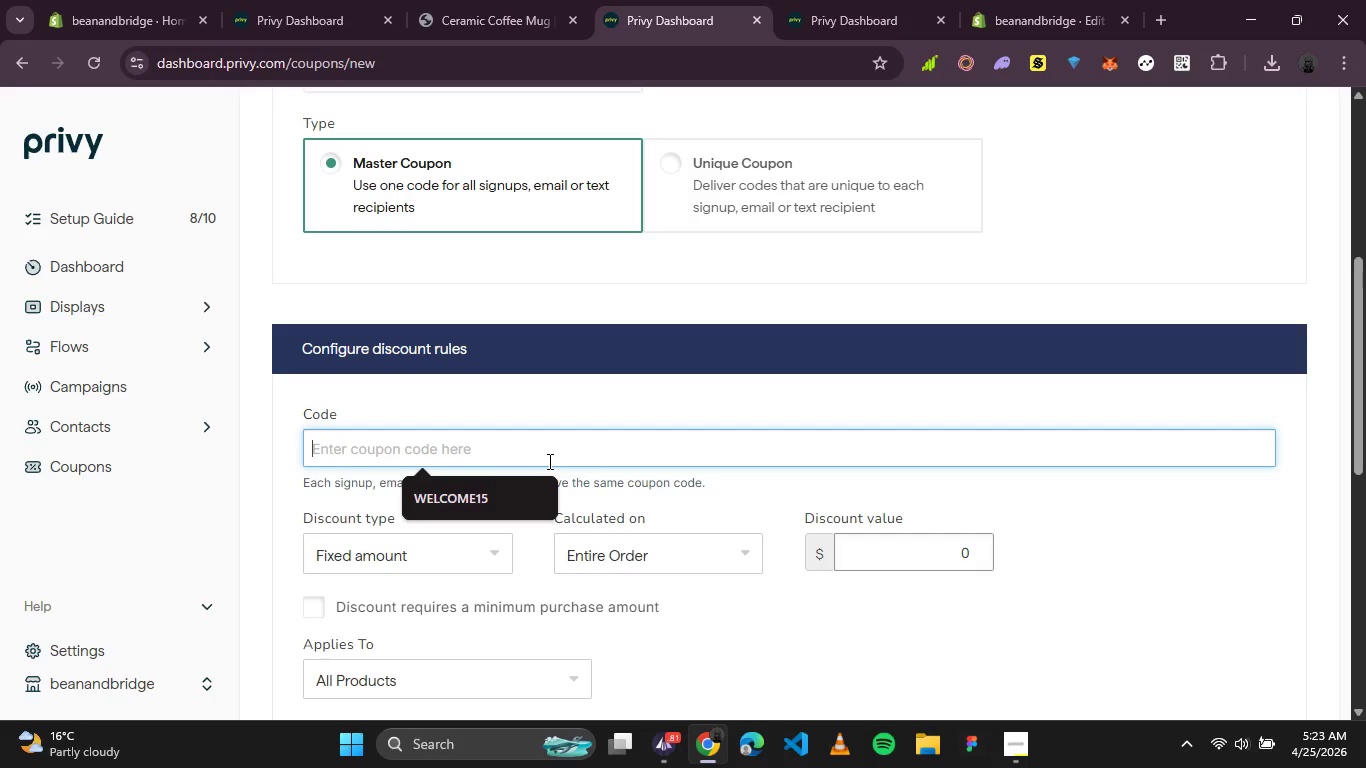 
left_click([491, 497])
 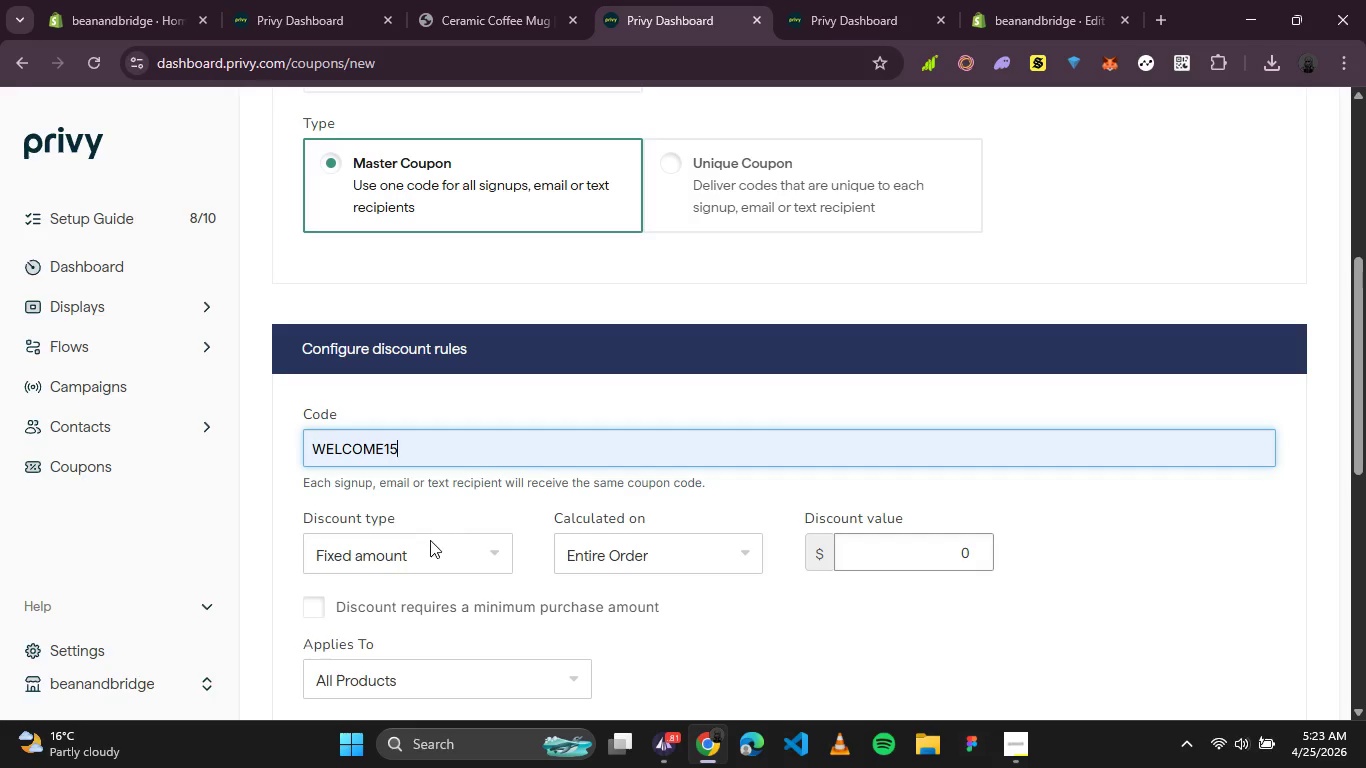 
left_click([423, 549])
 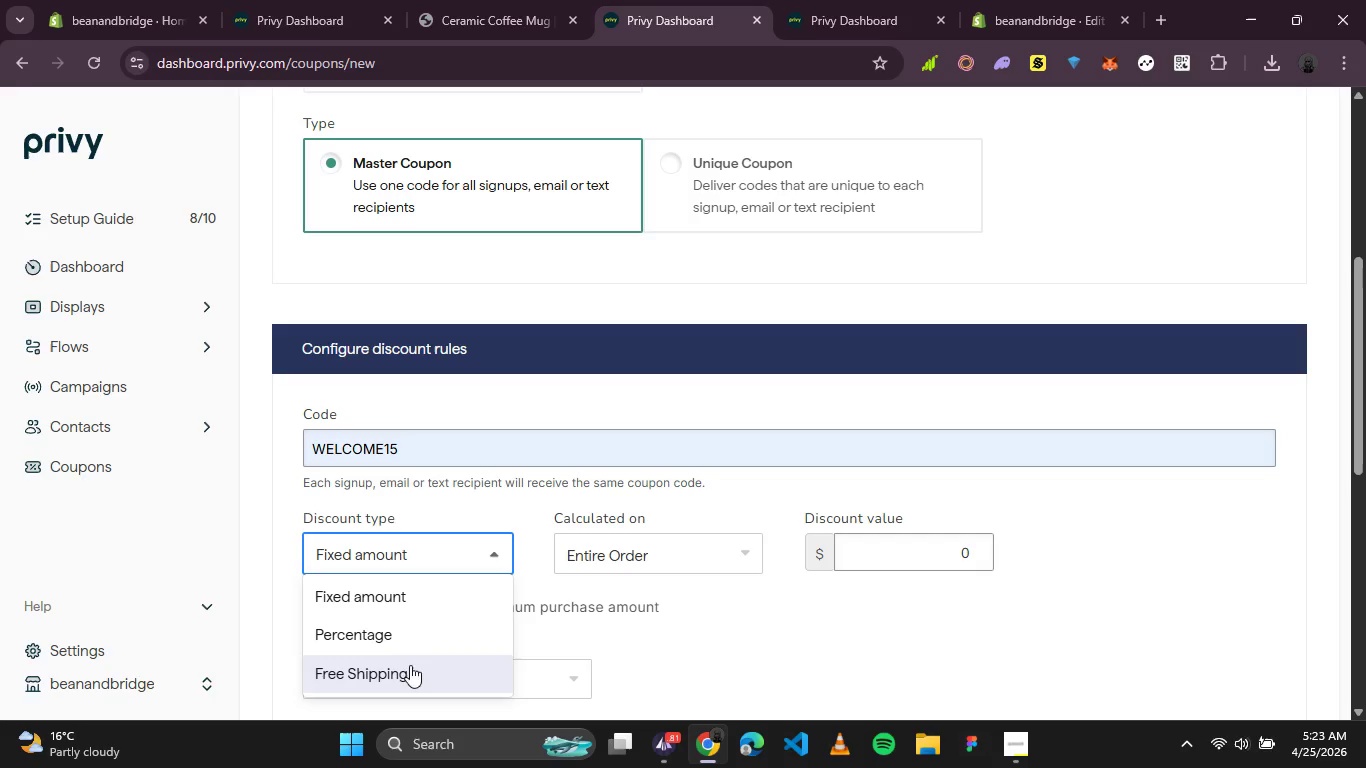 
left_click([417, 639])
 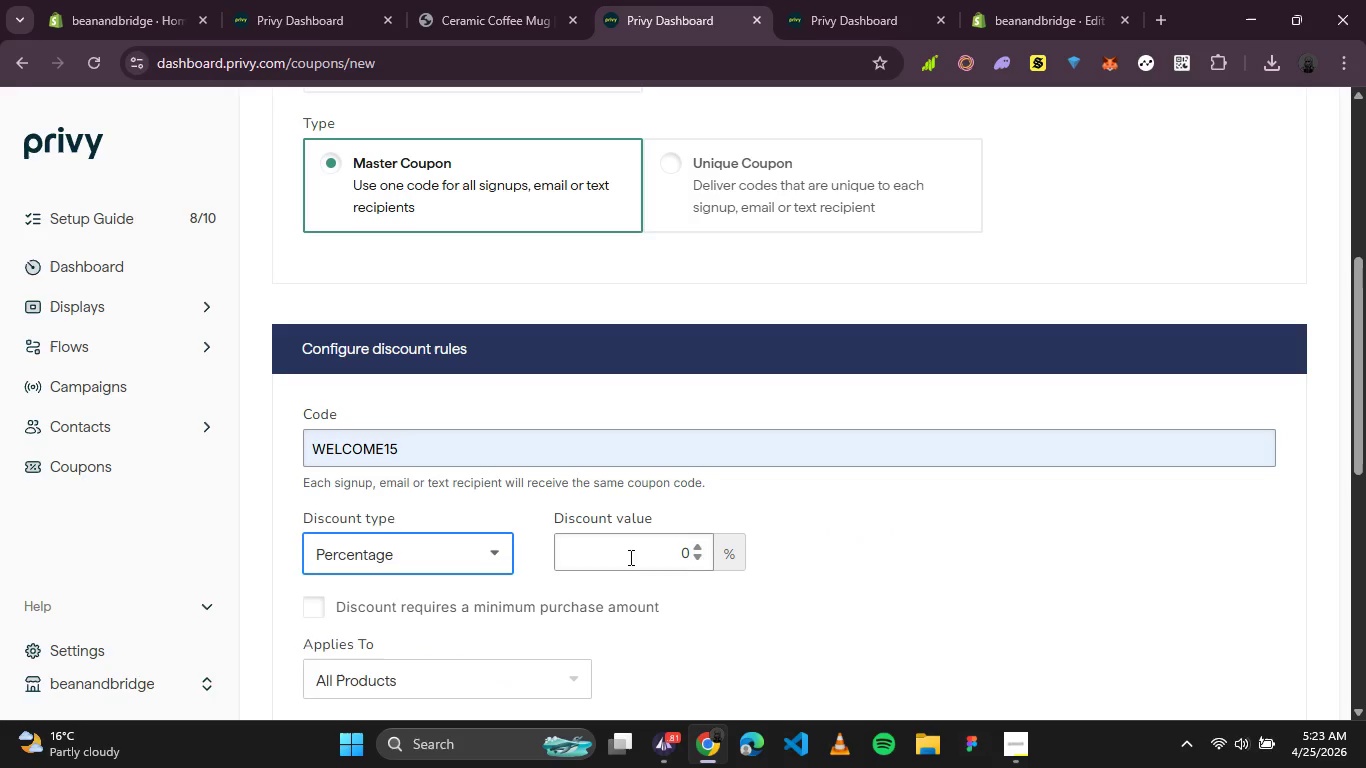 
left_click([640, 555])
 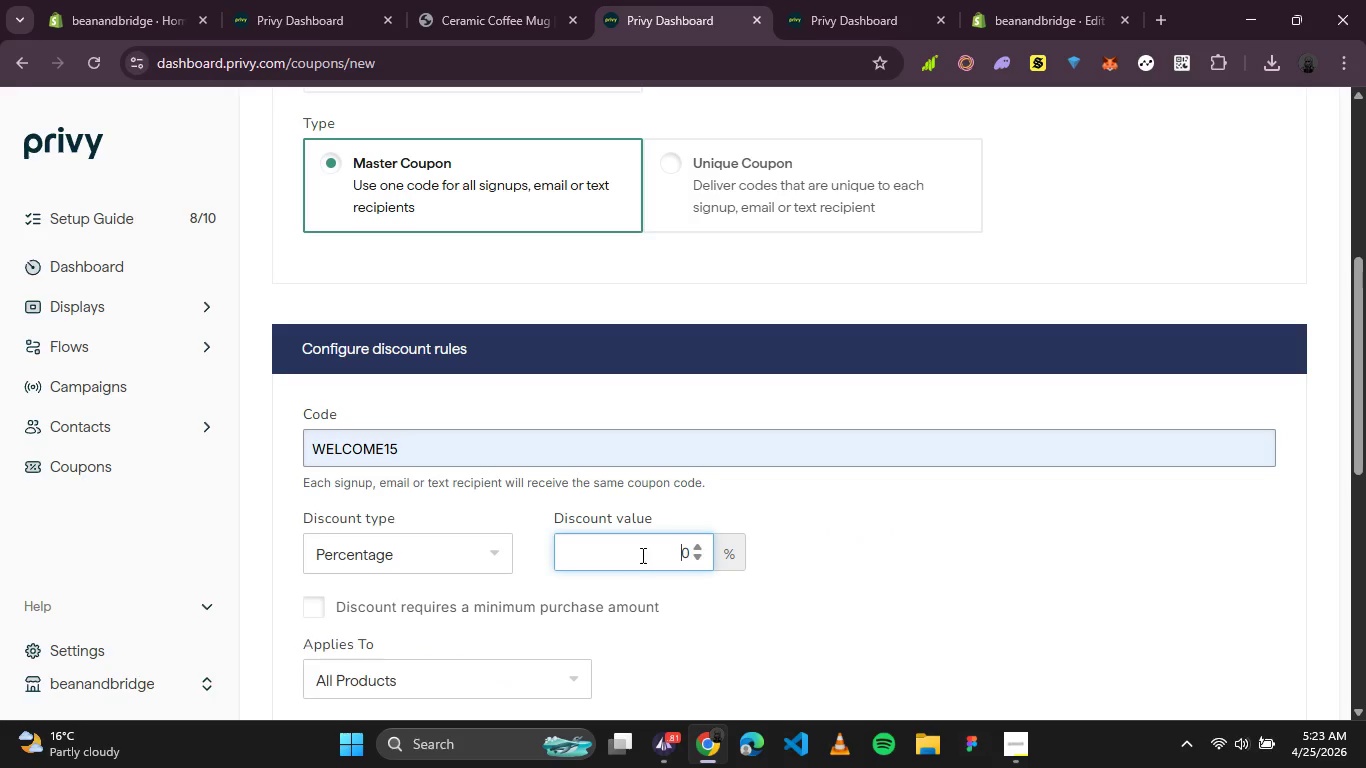 
left_click_drag(start_coordinate=[643, 552], to_coordinate=[679, 550])
 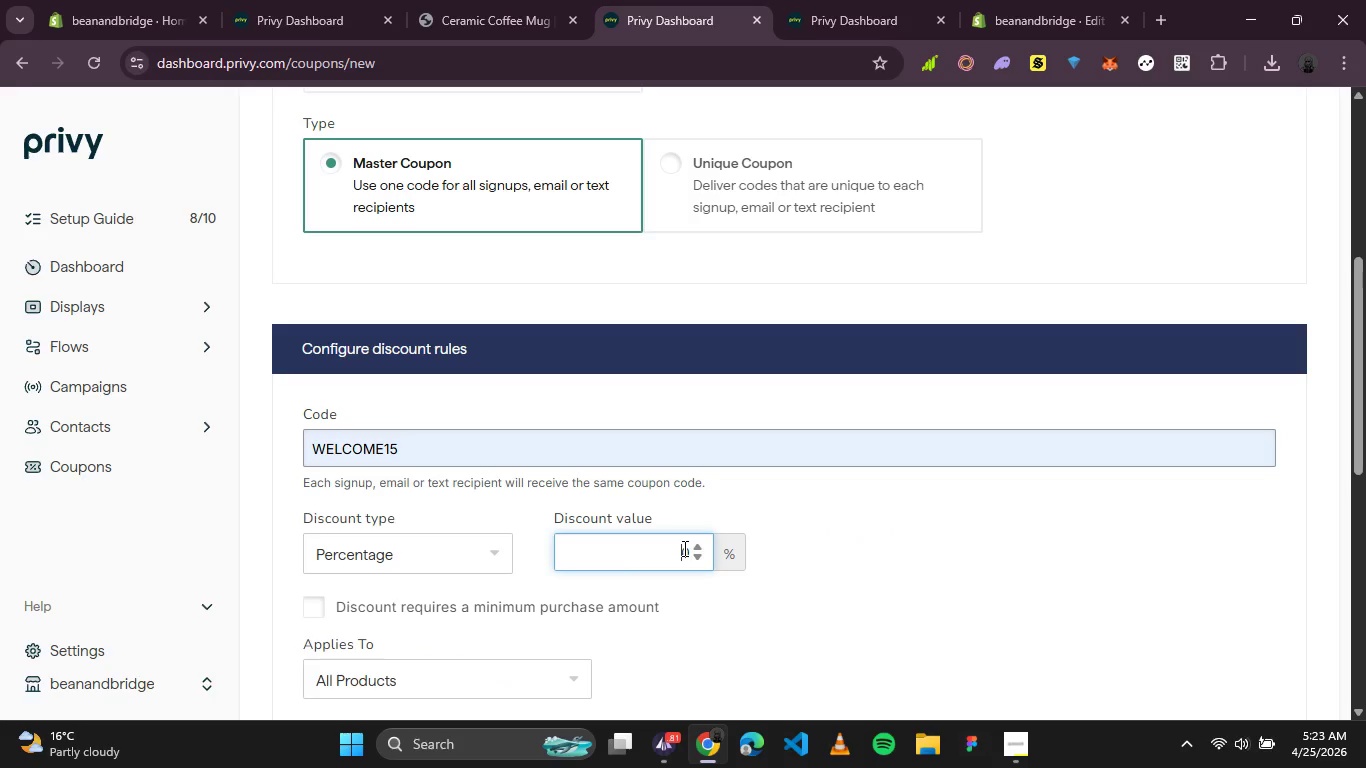 
left_click([683, 548])
 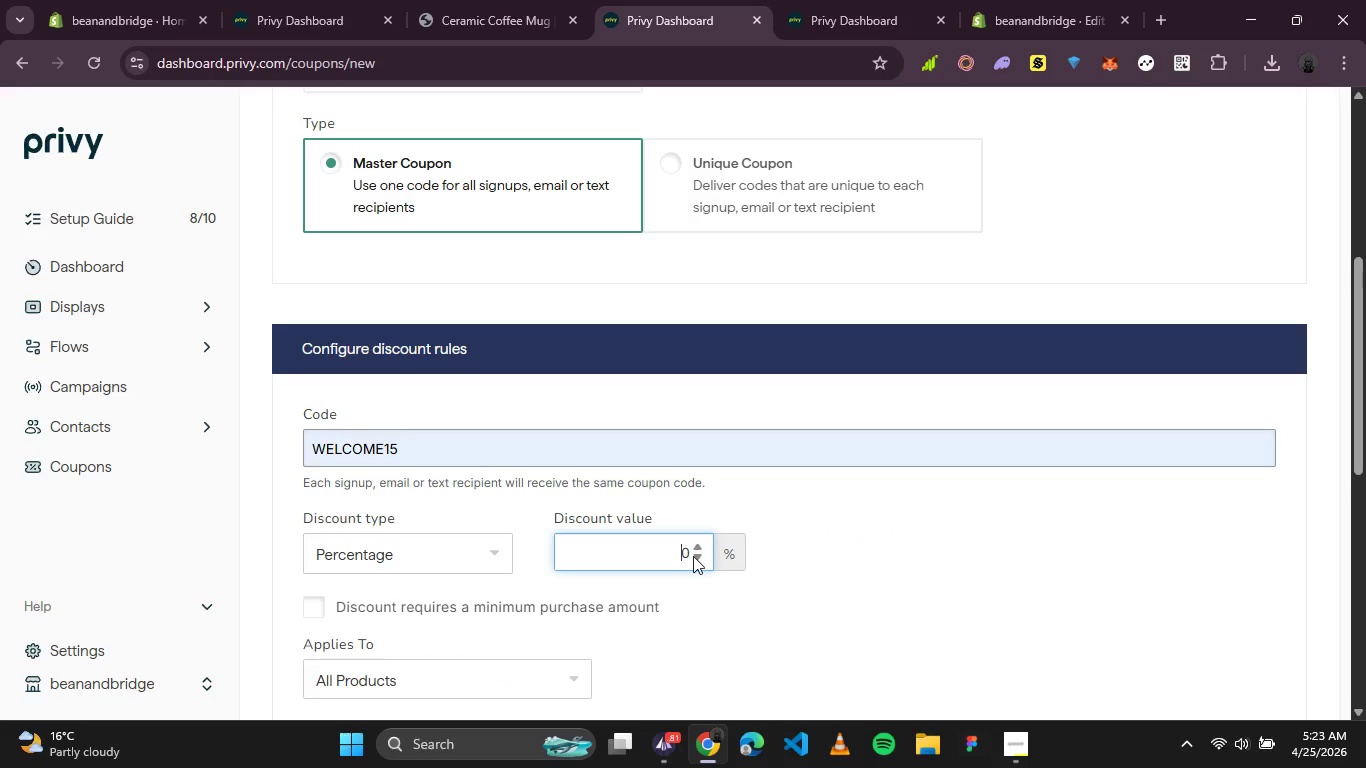 
left_click([693, 556])
 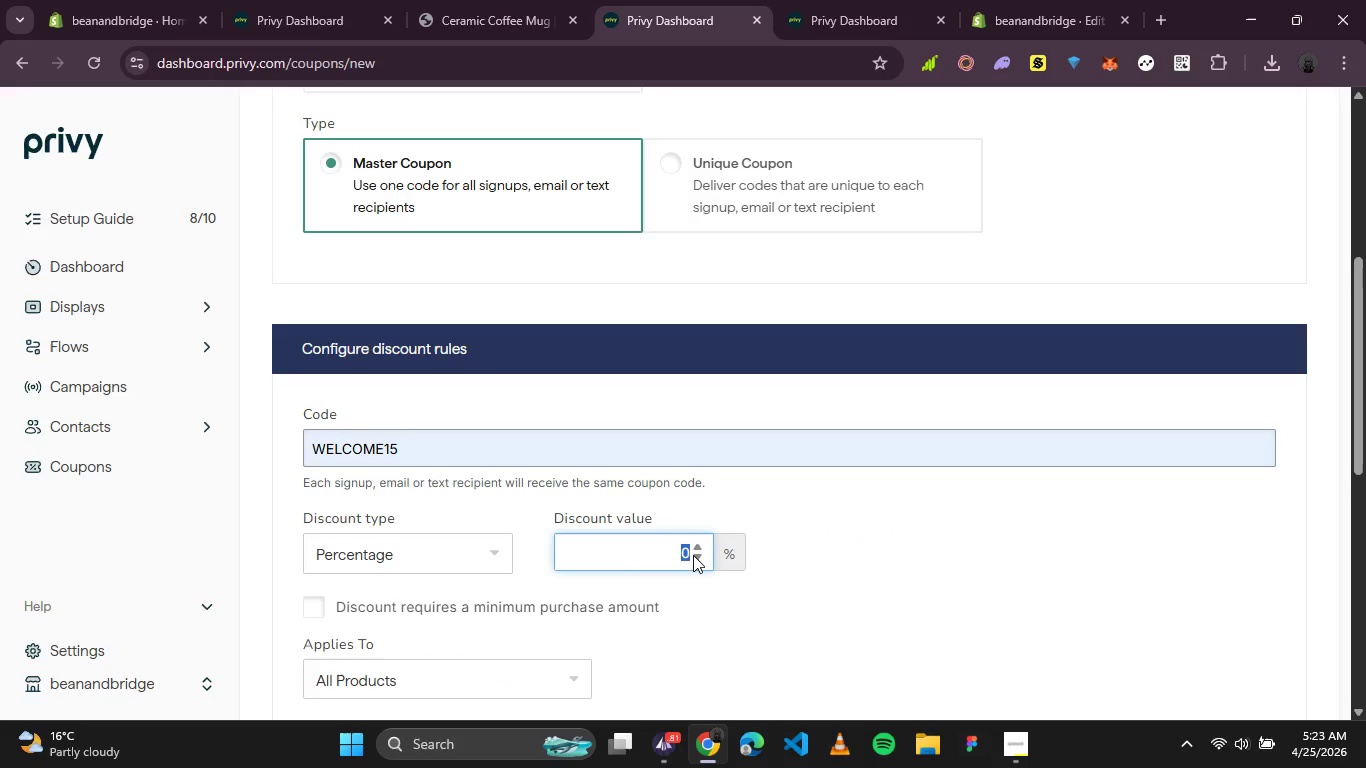 
type(15)
 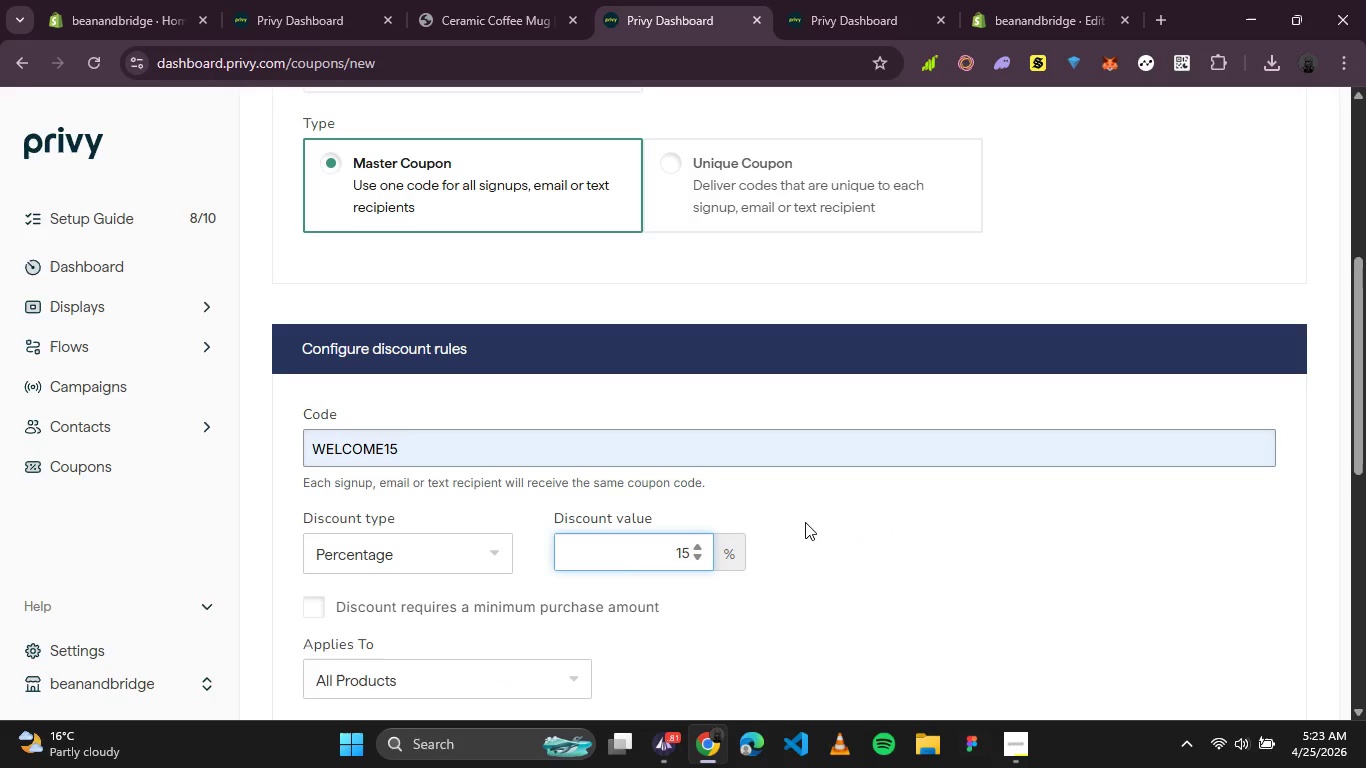 
left_click([804, 530])
 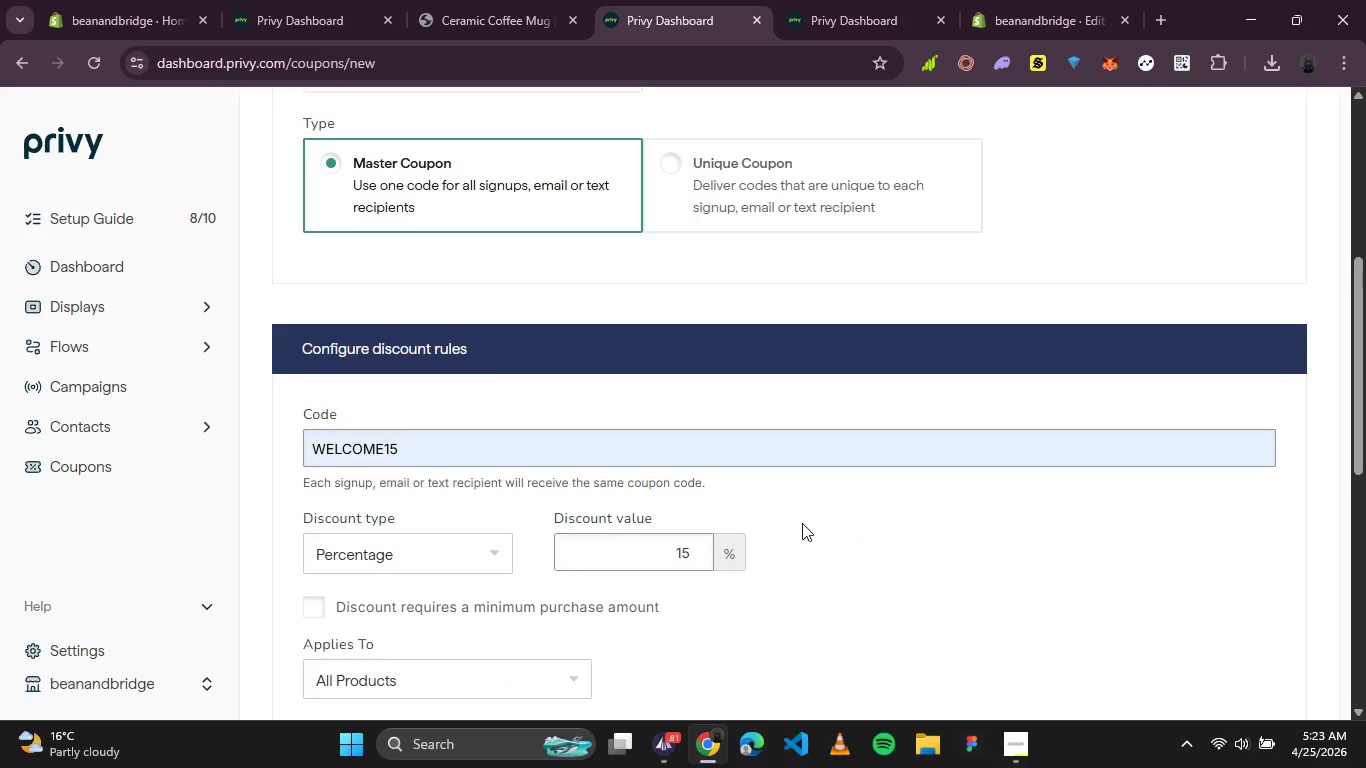 
scroll: coordinate [799, 516], scroll_direction: none, amount: 0.0
 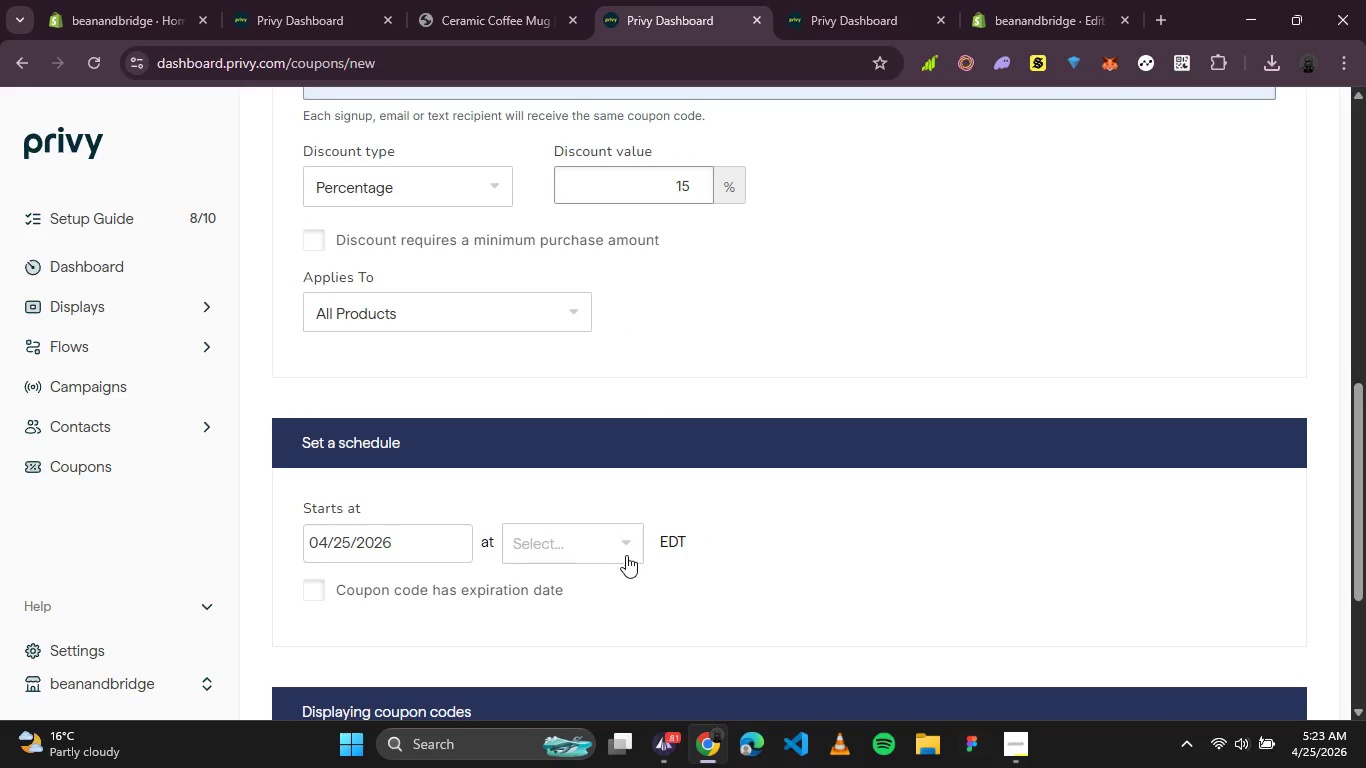 
scroll: coordinate [504, 606], scroll_direction: down, amount: 1.0
 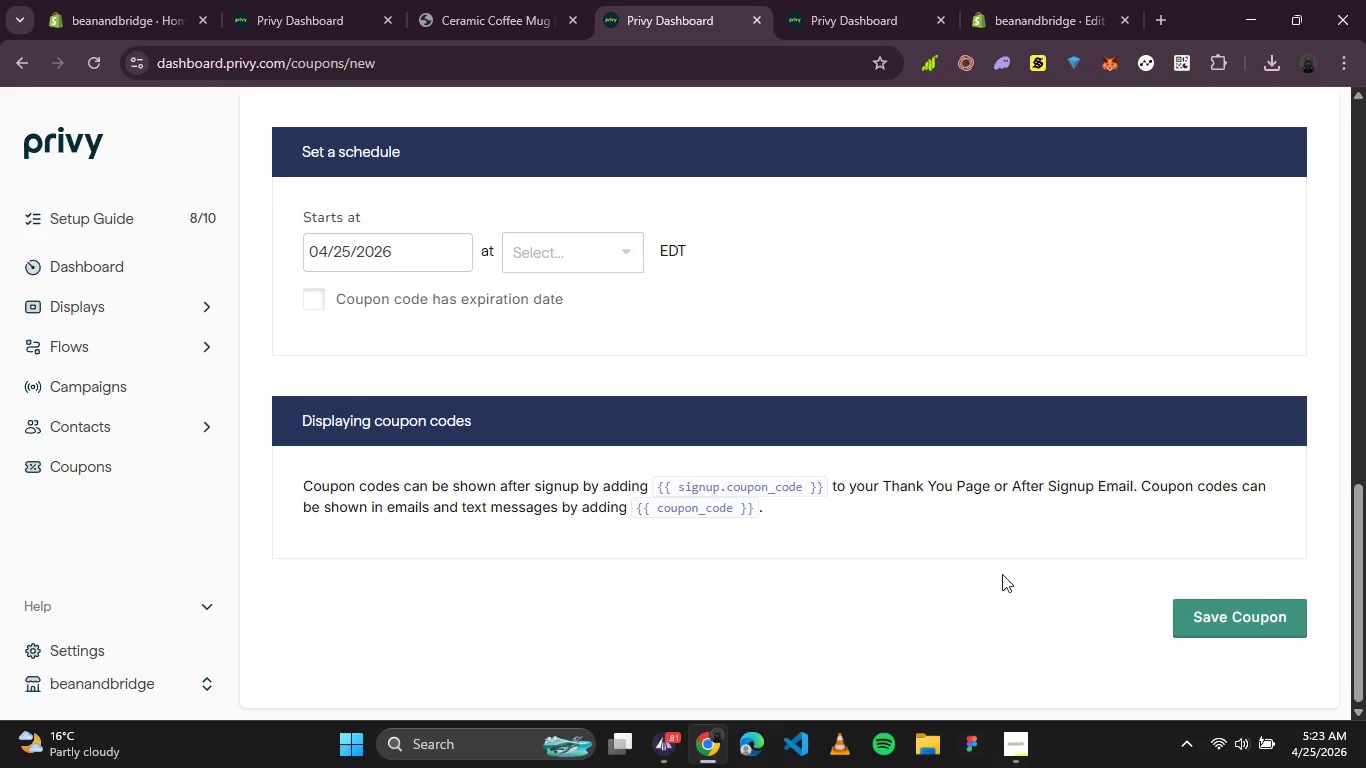 
left_click([1234, 612])
 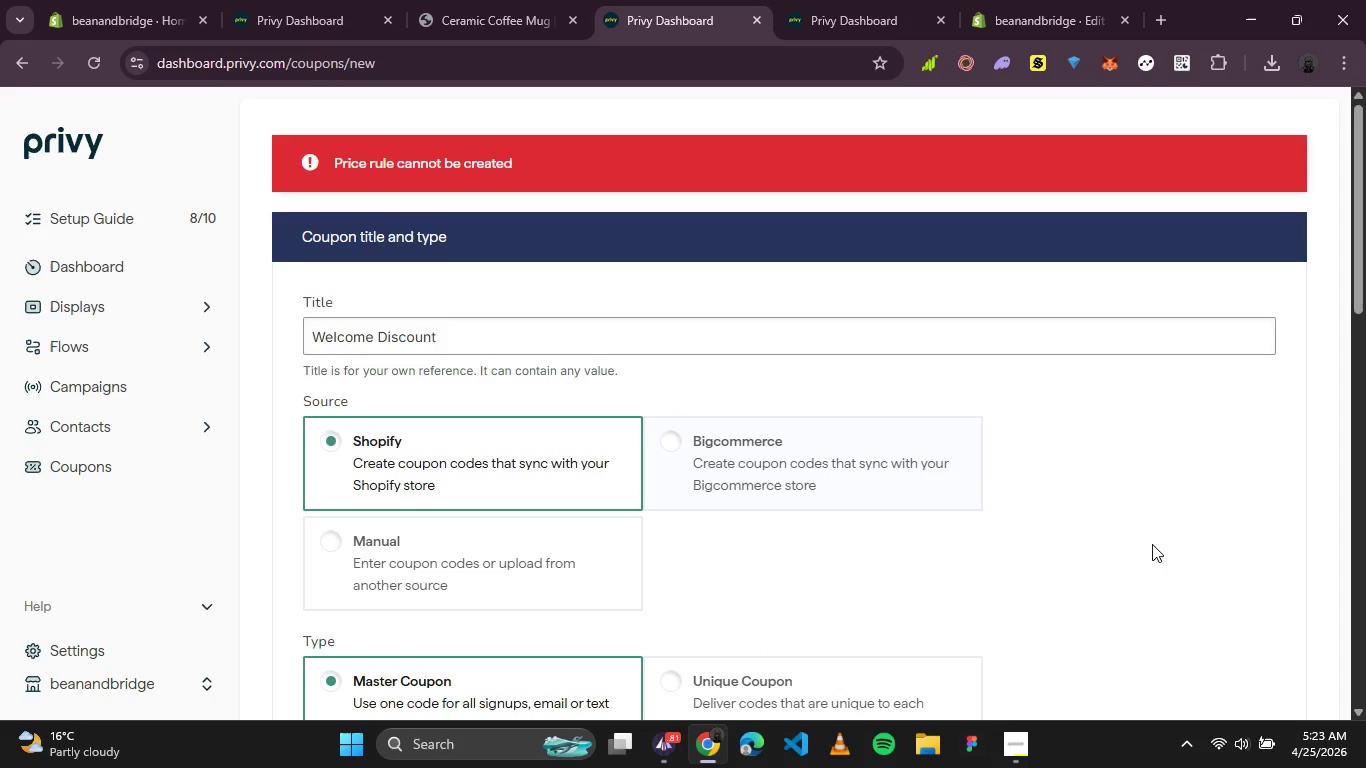 
wait(6.98)
 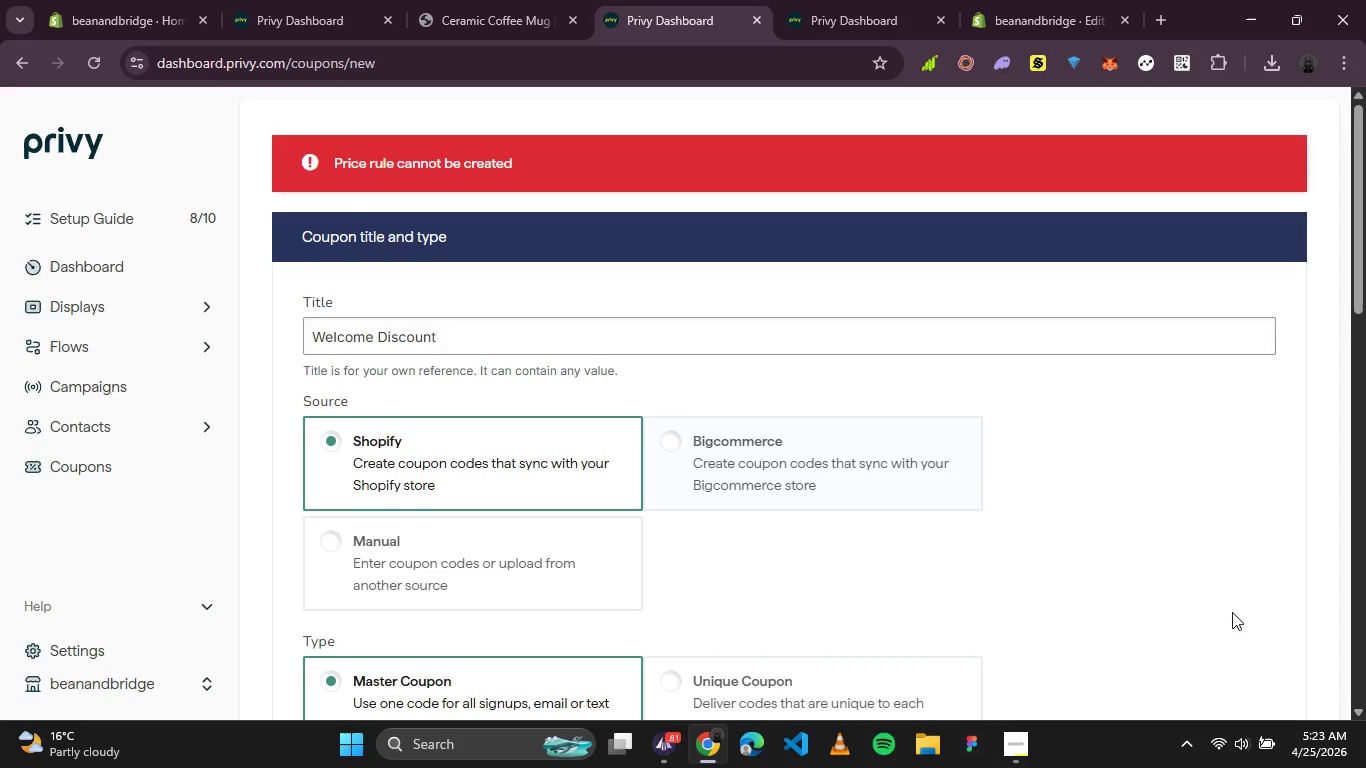 
scroll: coordinate [906, 463], scroll_direction: down, amount: 2.0
 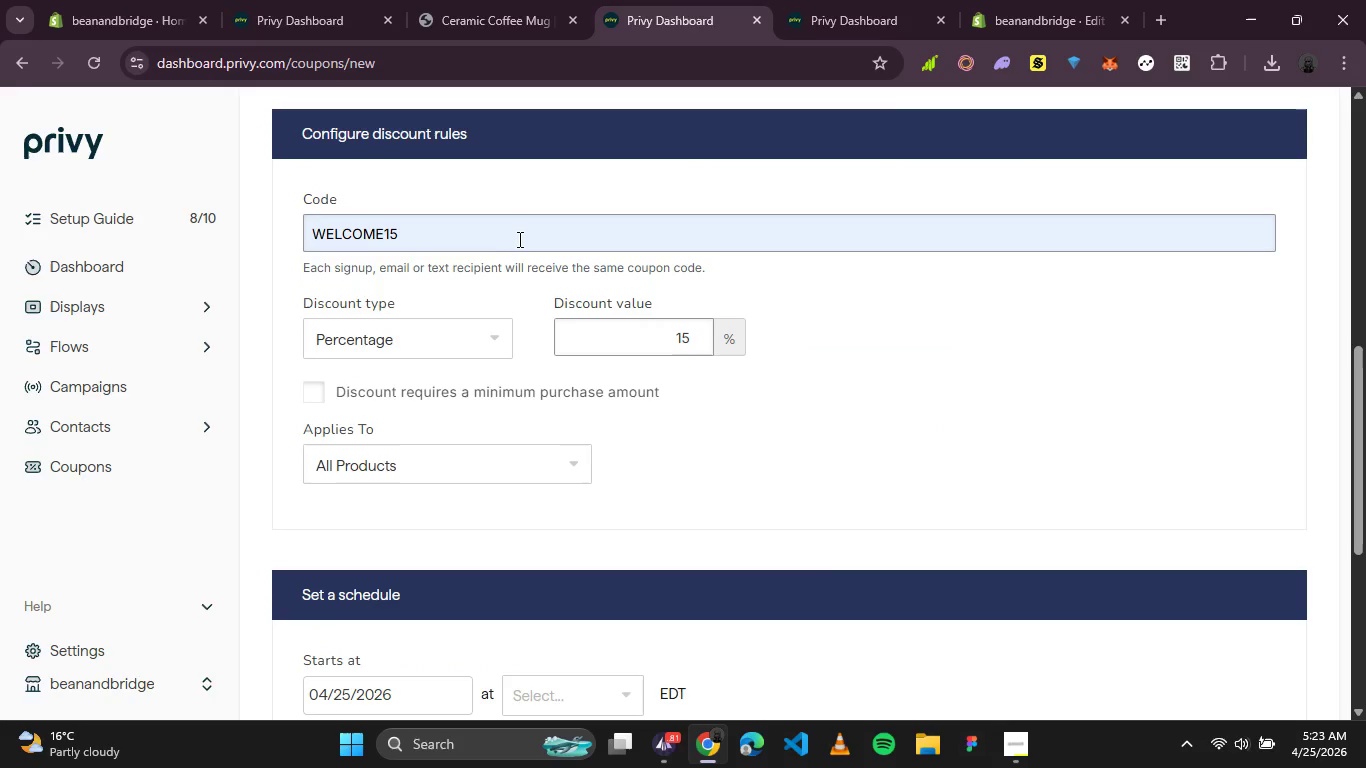 
left_click([520, 233])
 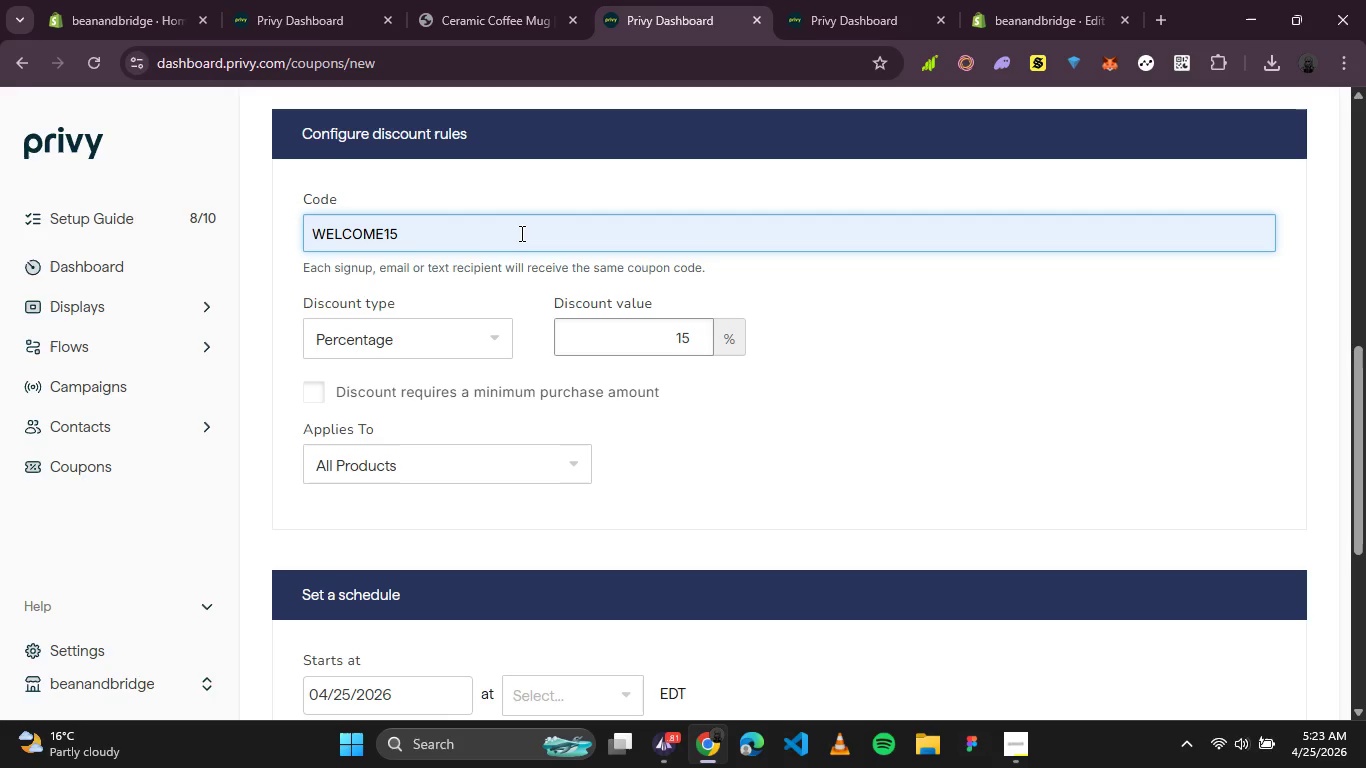 
wait(9.91)
 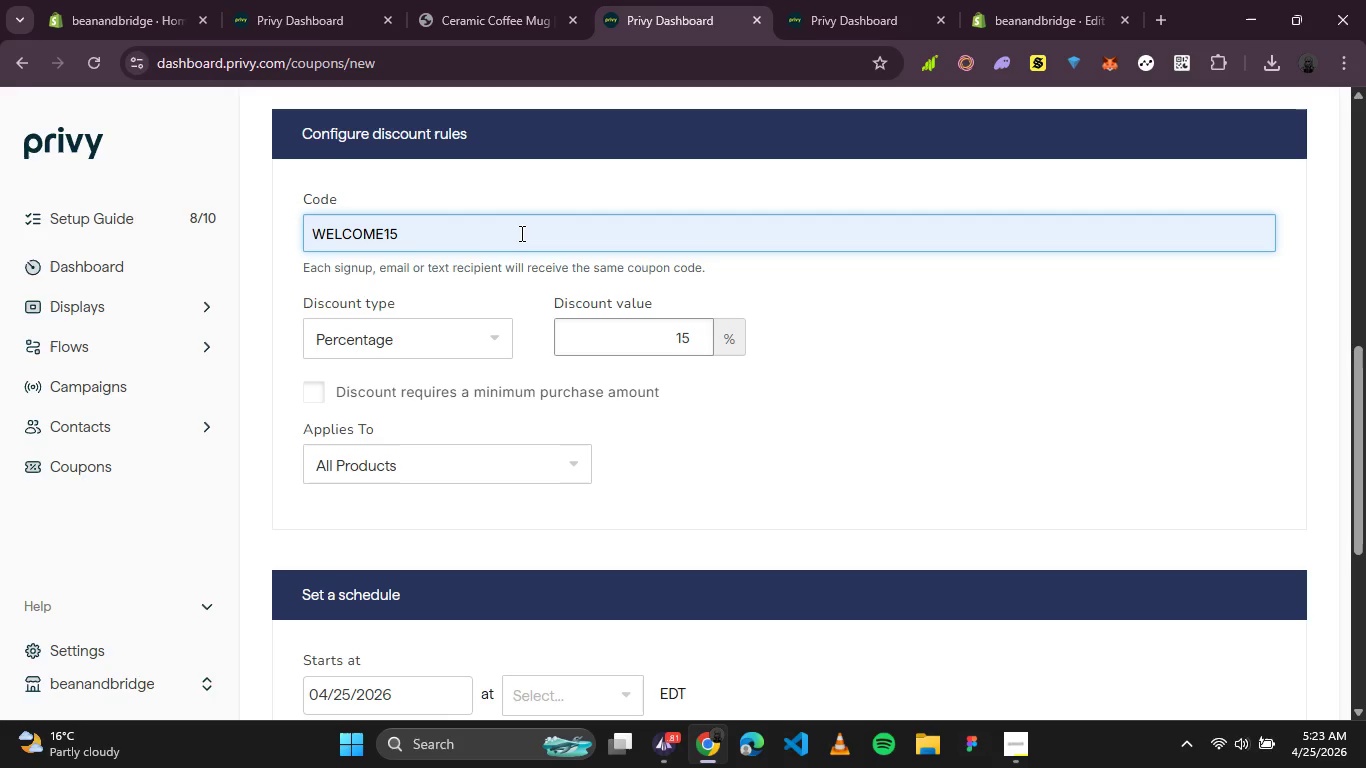 
scroll: coordinate [458, 167], scroll_direction: up, amount: 2.0
 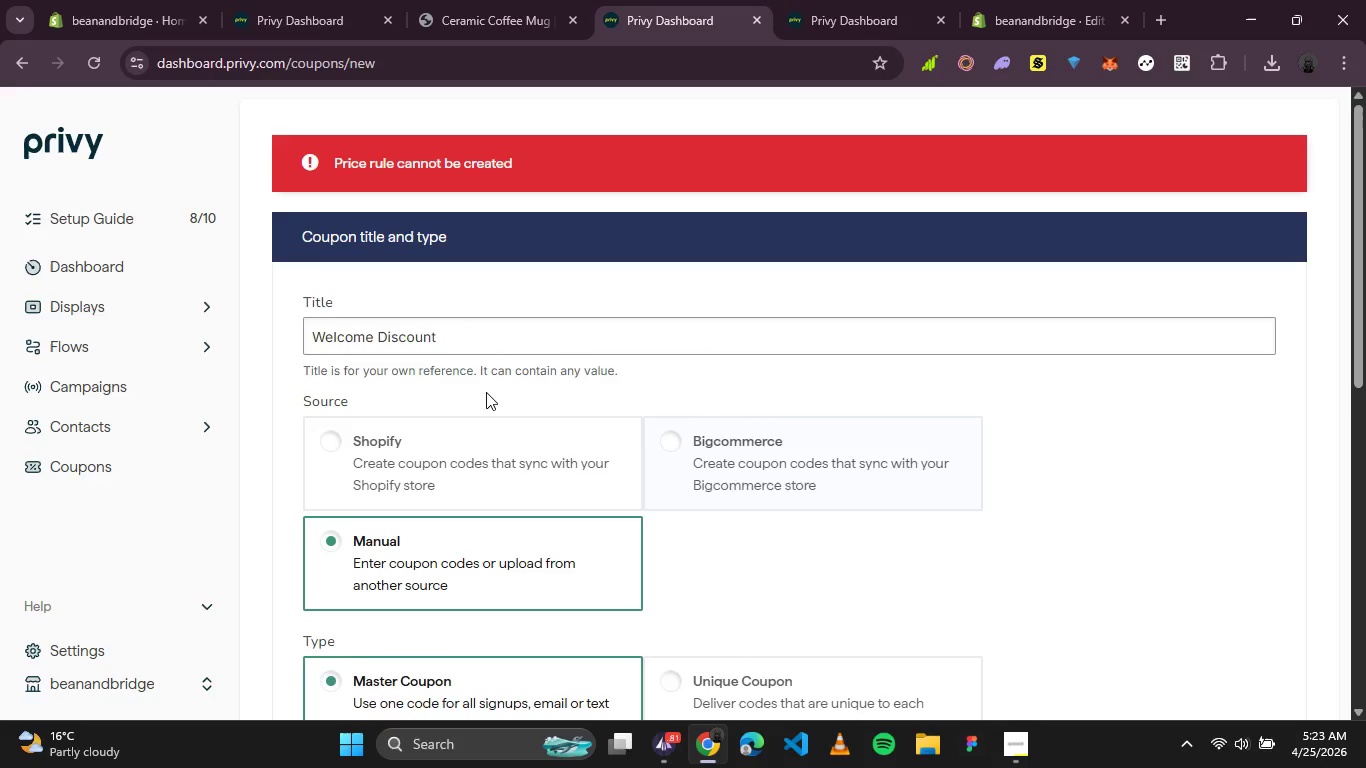 
wait(7.61)
 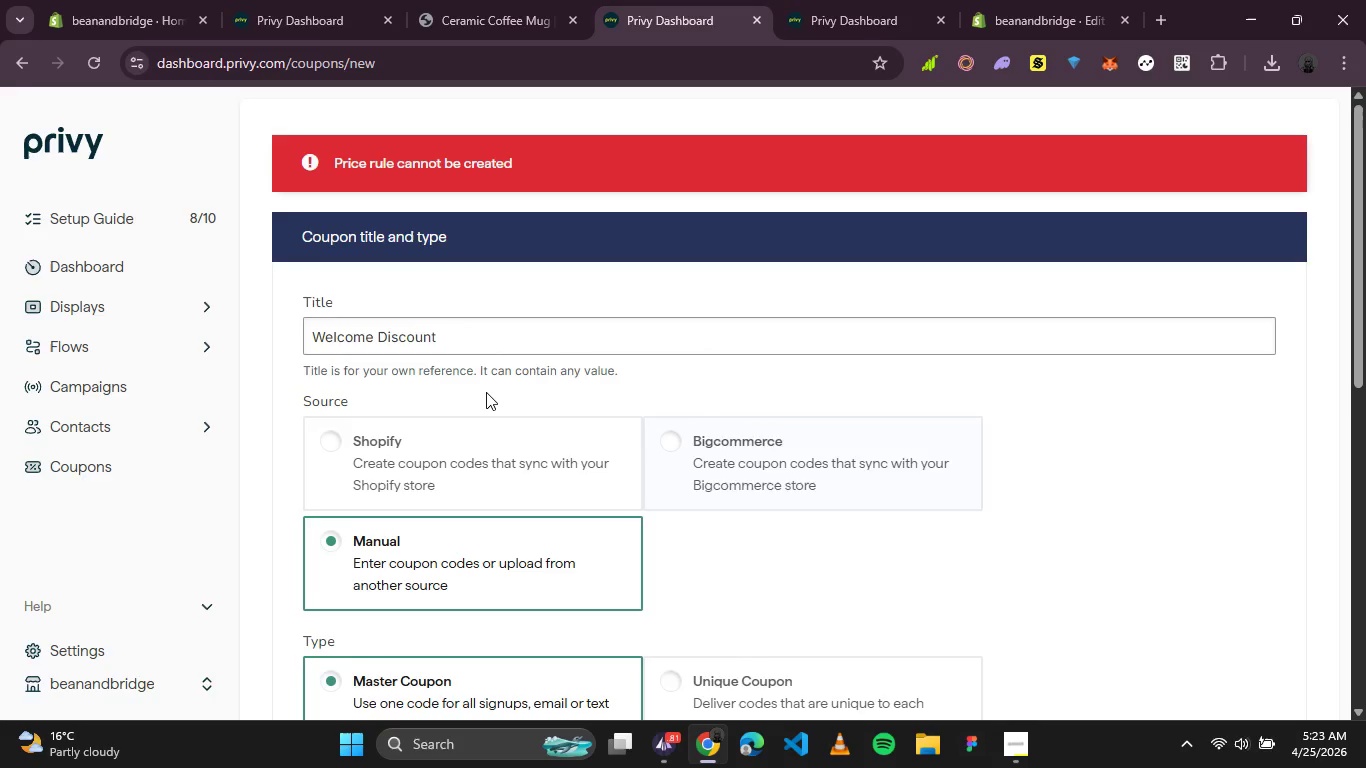 
left_click([448, 306])
 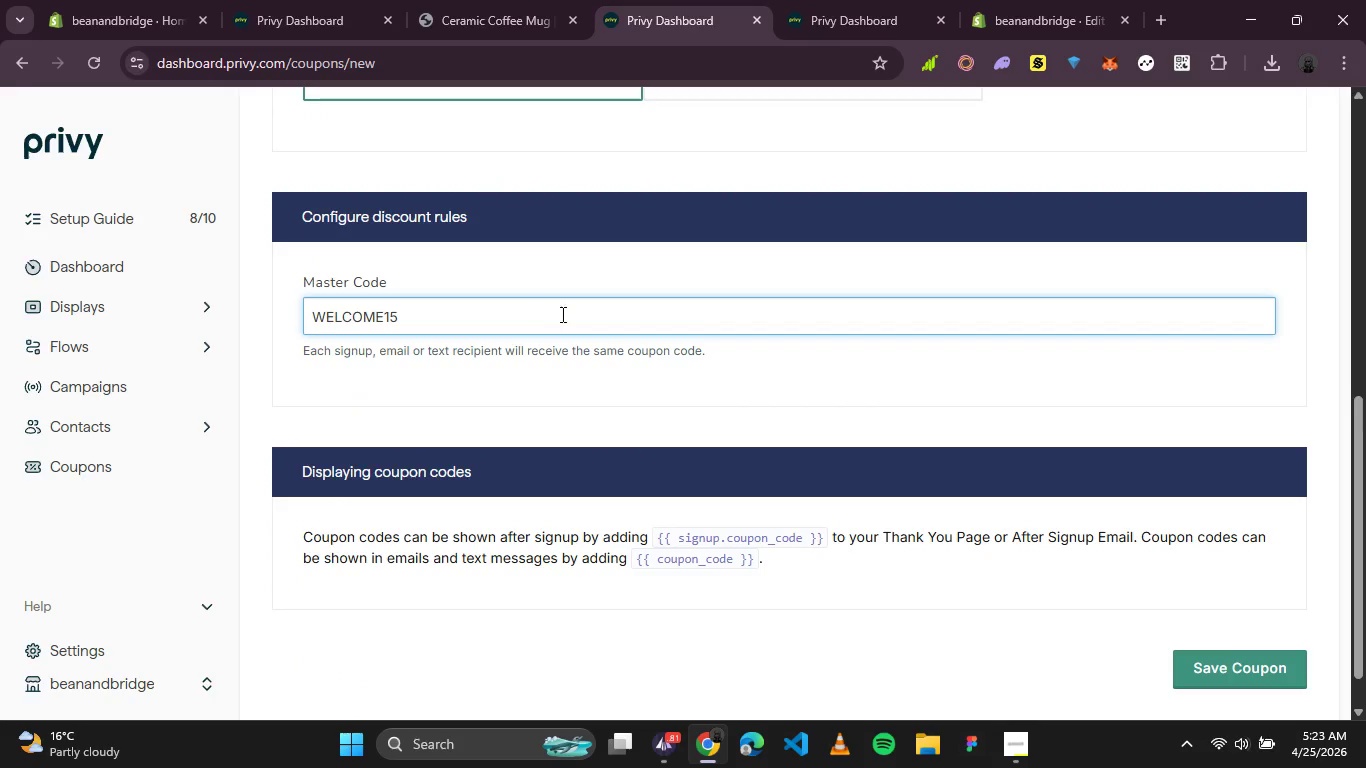 
mouse_move([751, 320])
 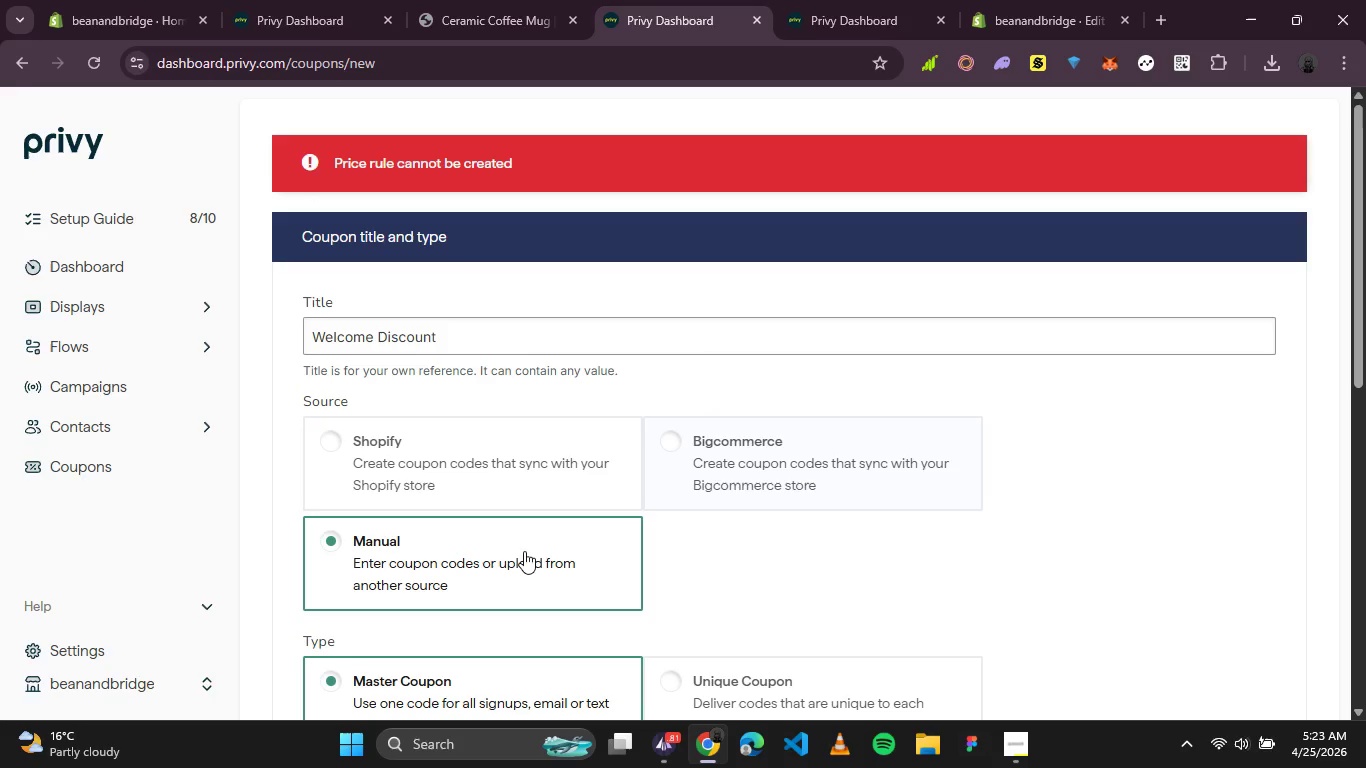 
wait(5.01)
 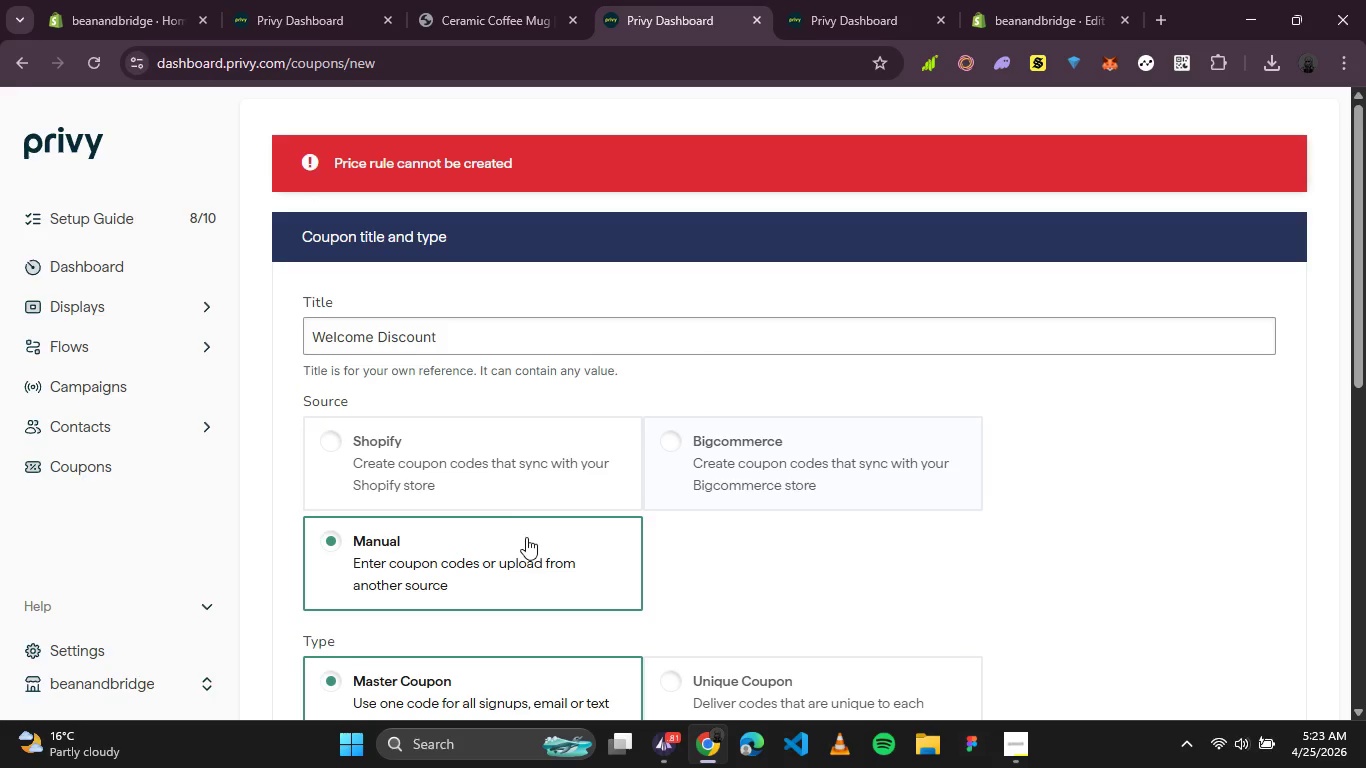 
scroll: coordinate [723, 502], scroll_direction: none, amount: 0.0
 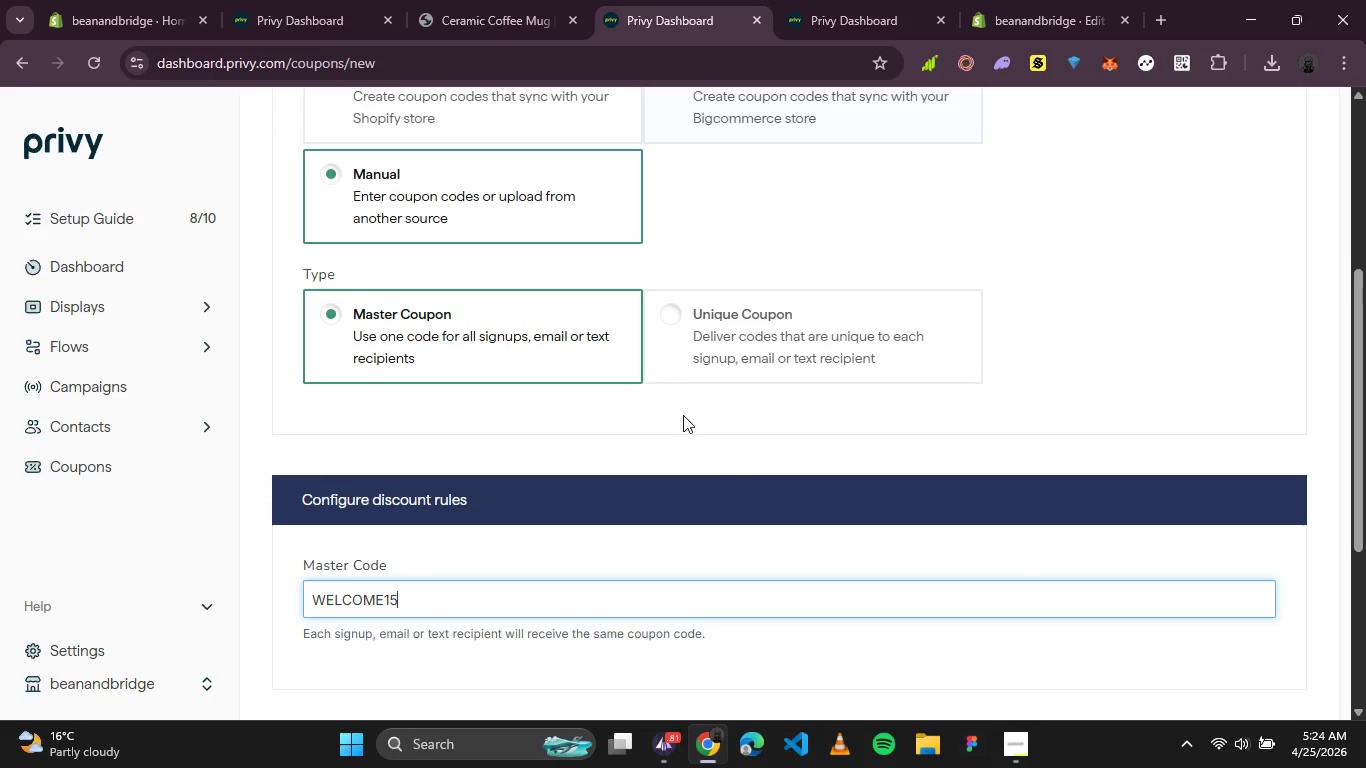 
left_click([680, 411])
 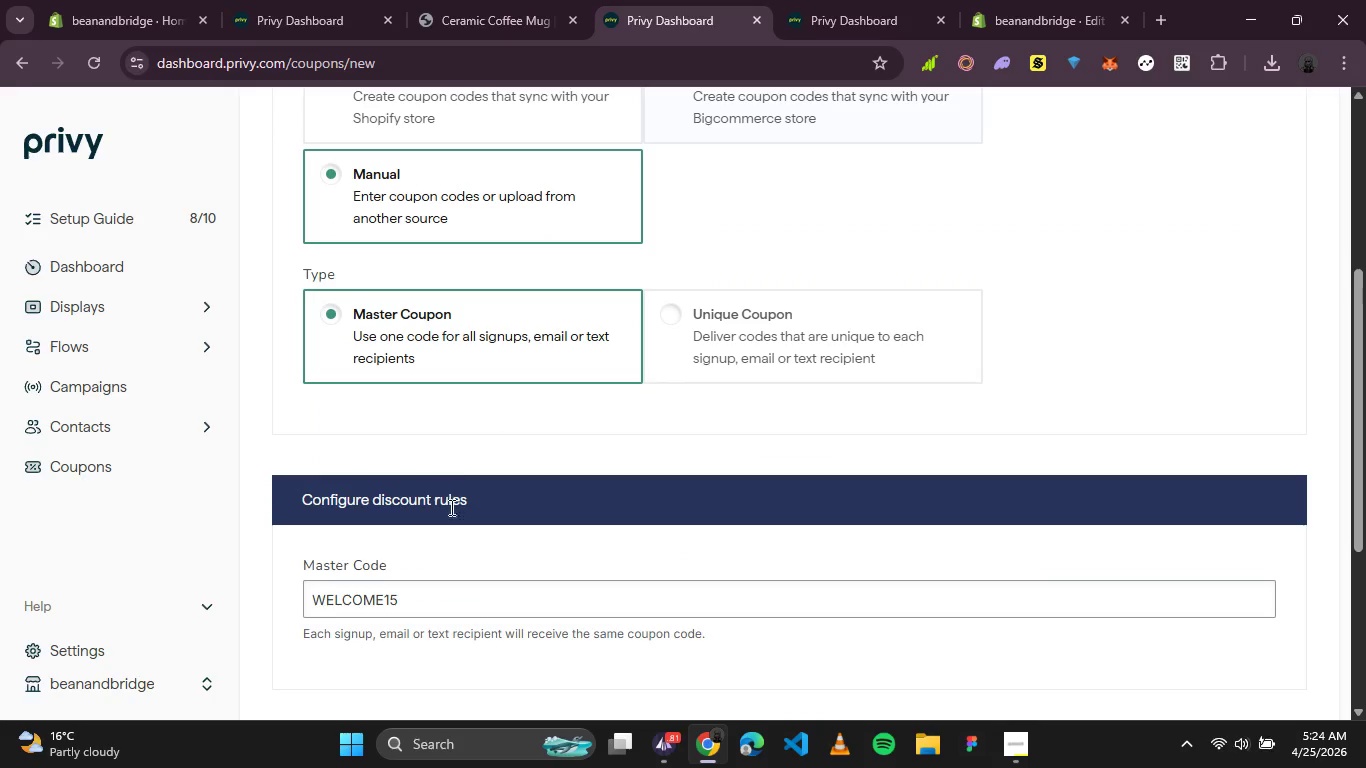 
left_click_drag(start_coordinate=[457, 597], to_coordinate=[265, 589])
 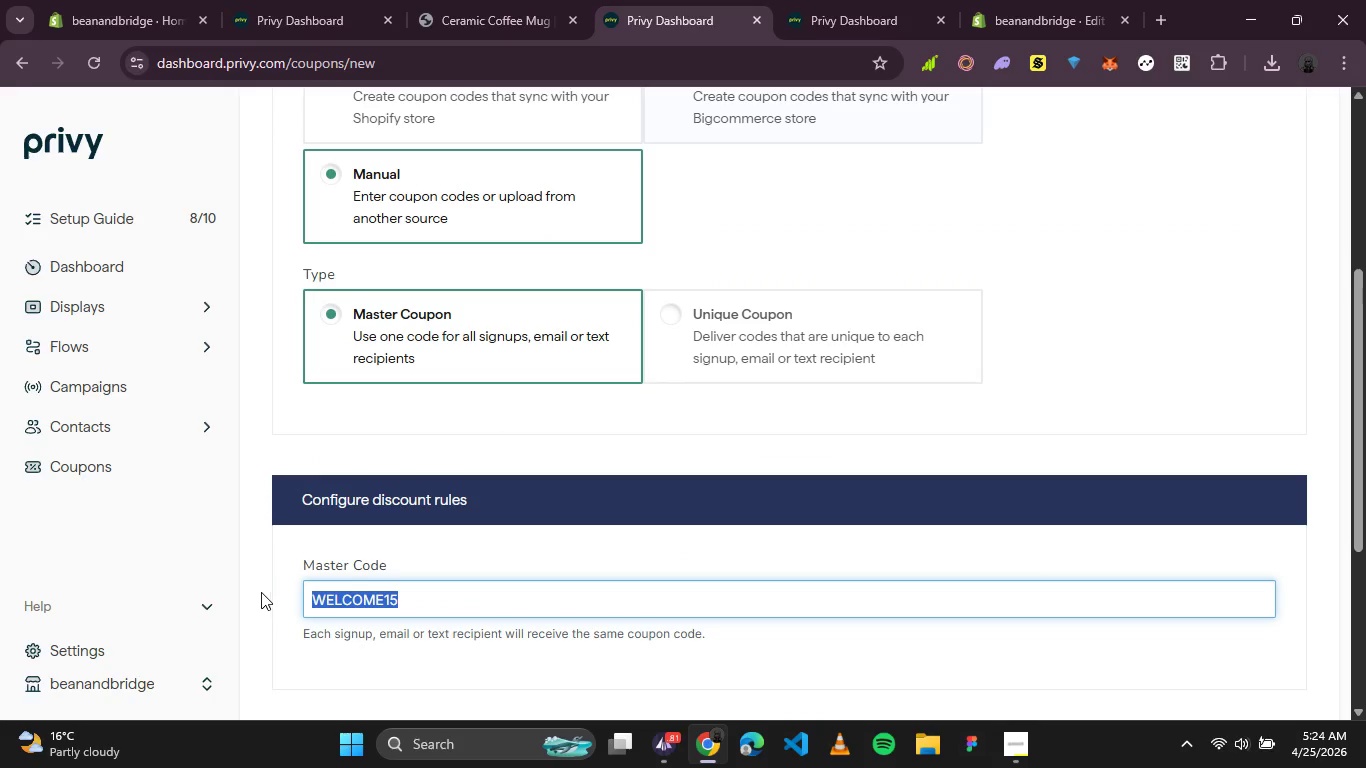 
key(Backspace)
 